 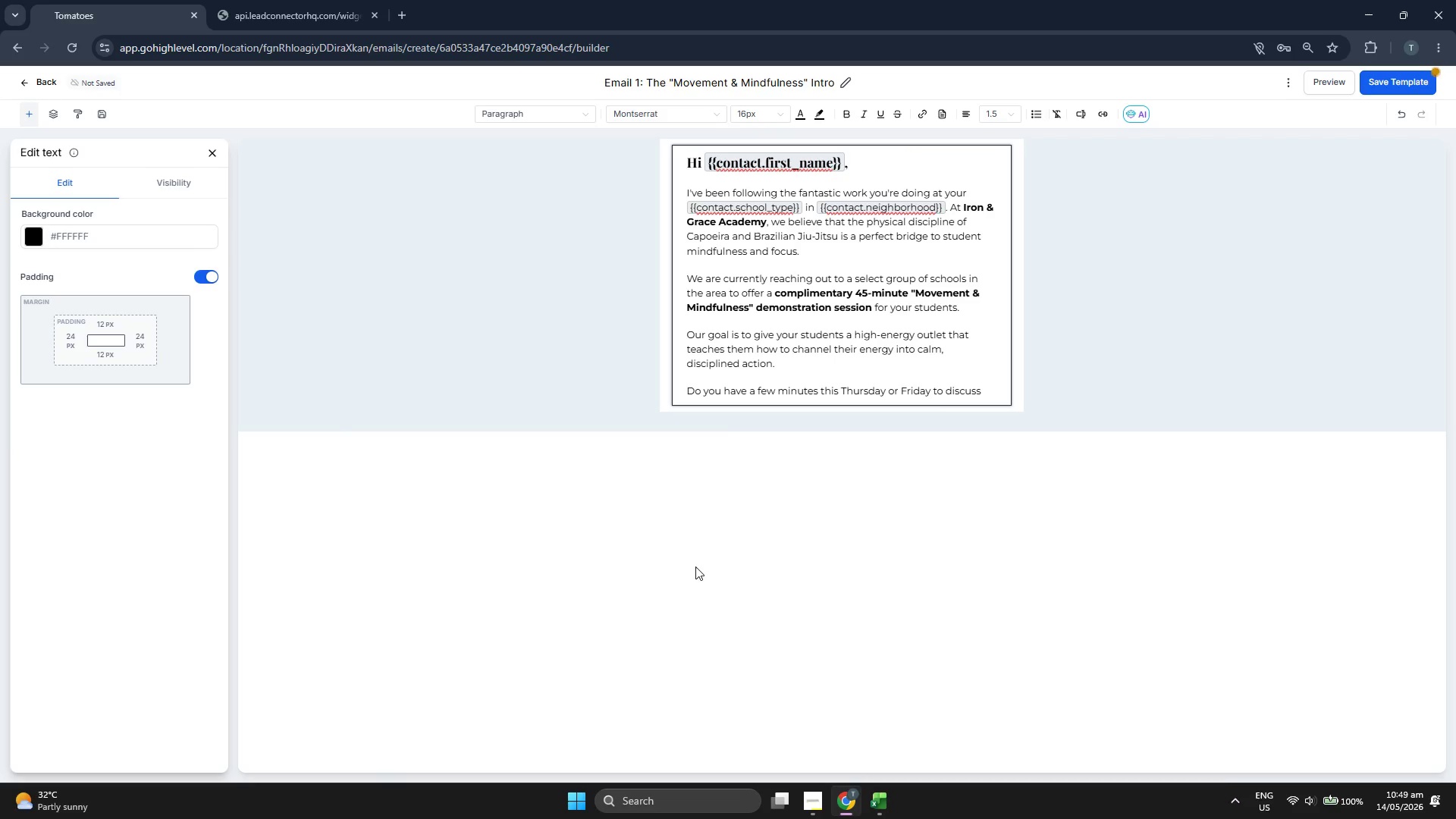 
type( how we could bring this demo )
 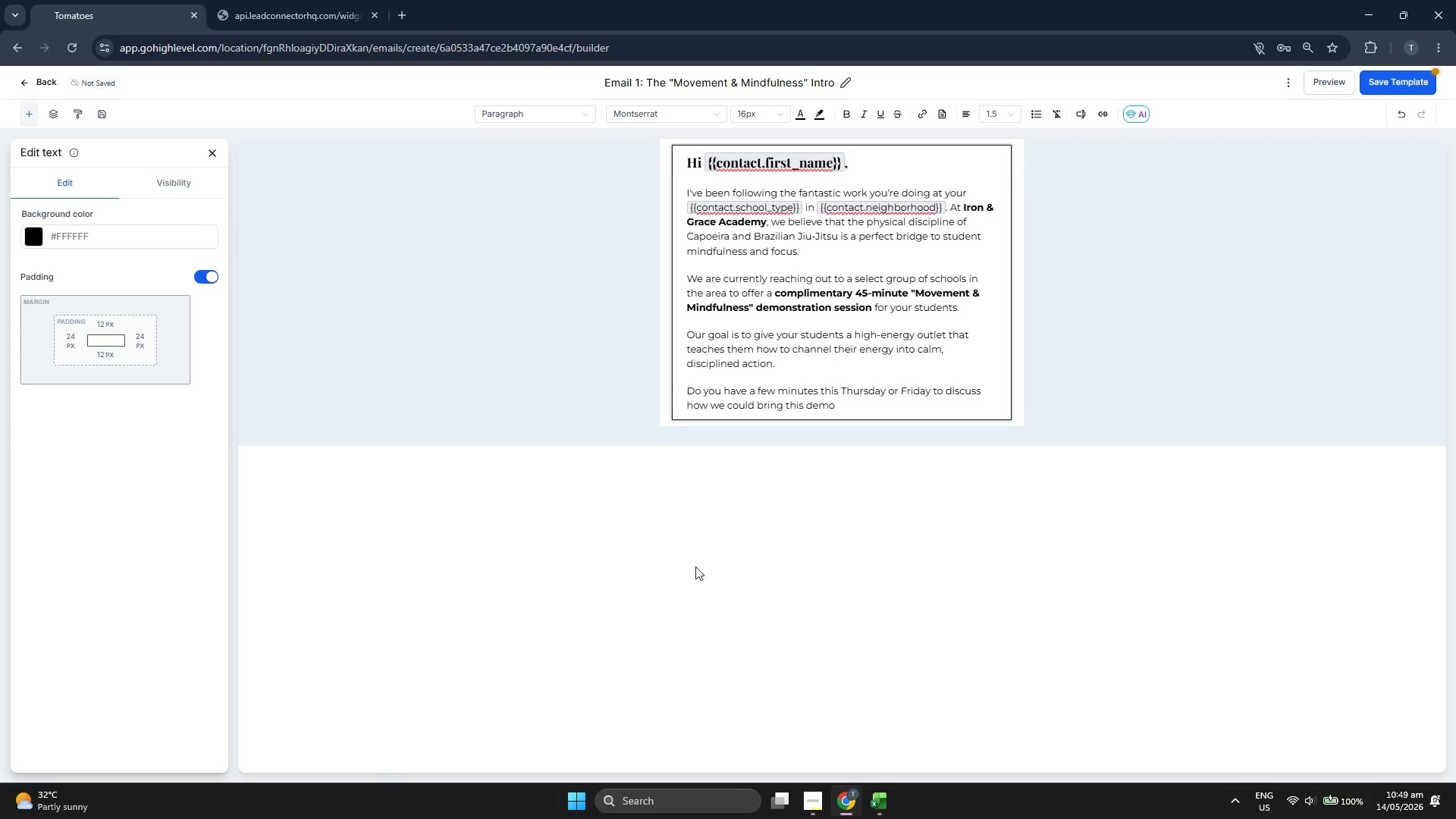 
type(to )
 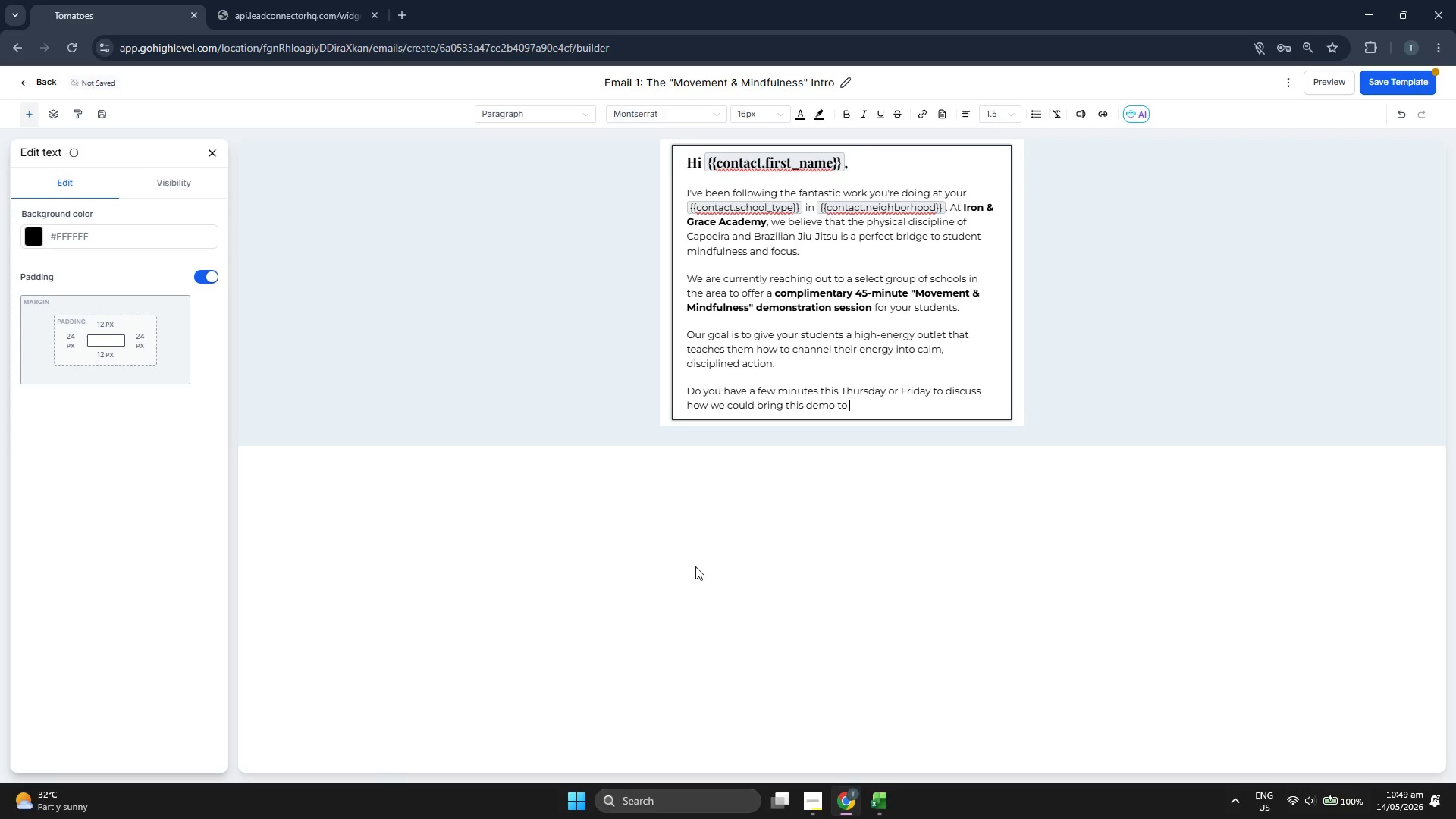 
hold_key(key=ShiftRight, duration=0.61)
 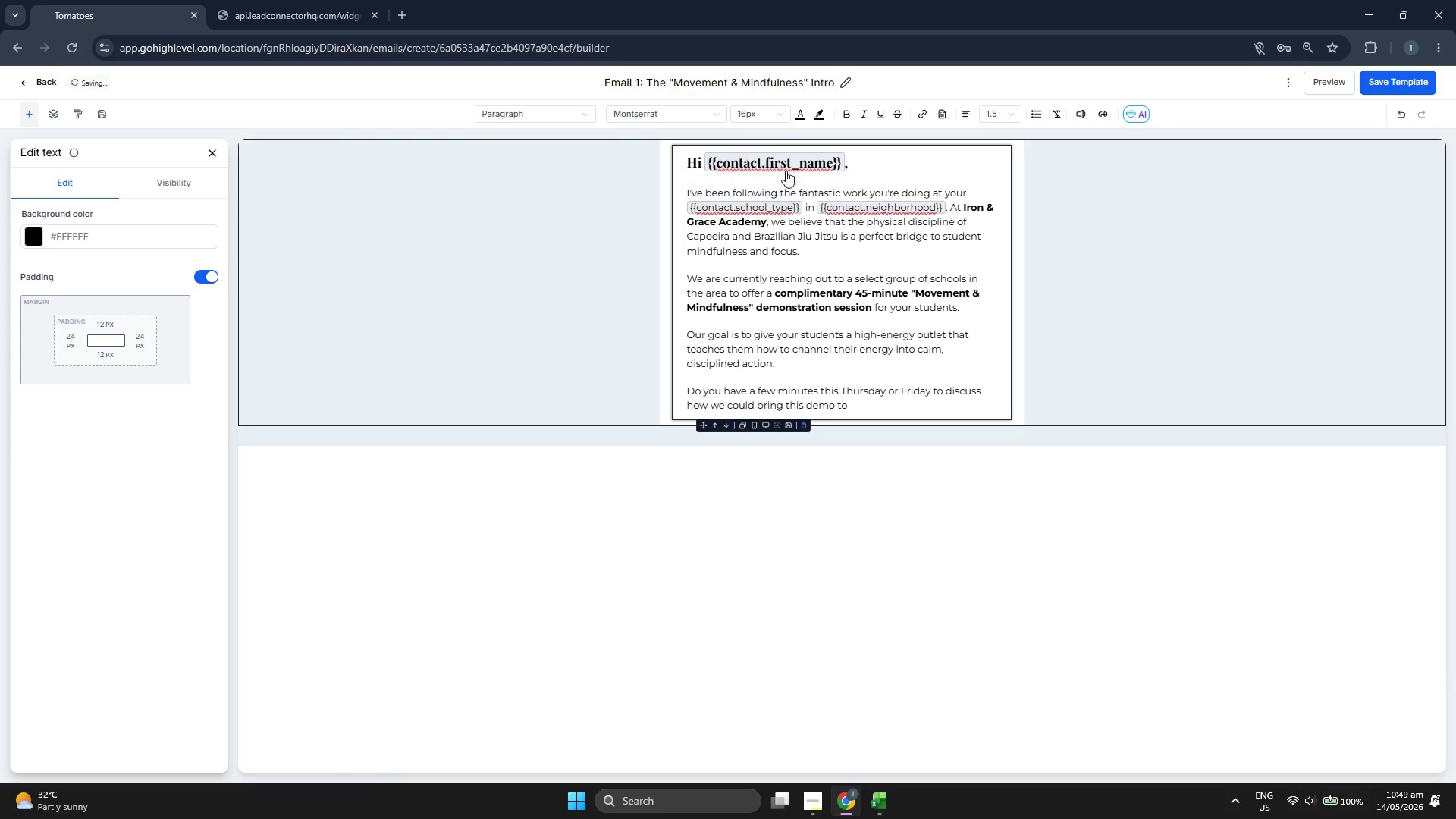 
wait(5.02)
 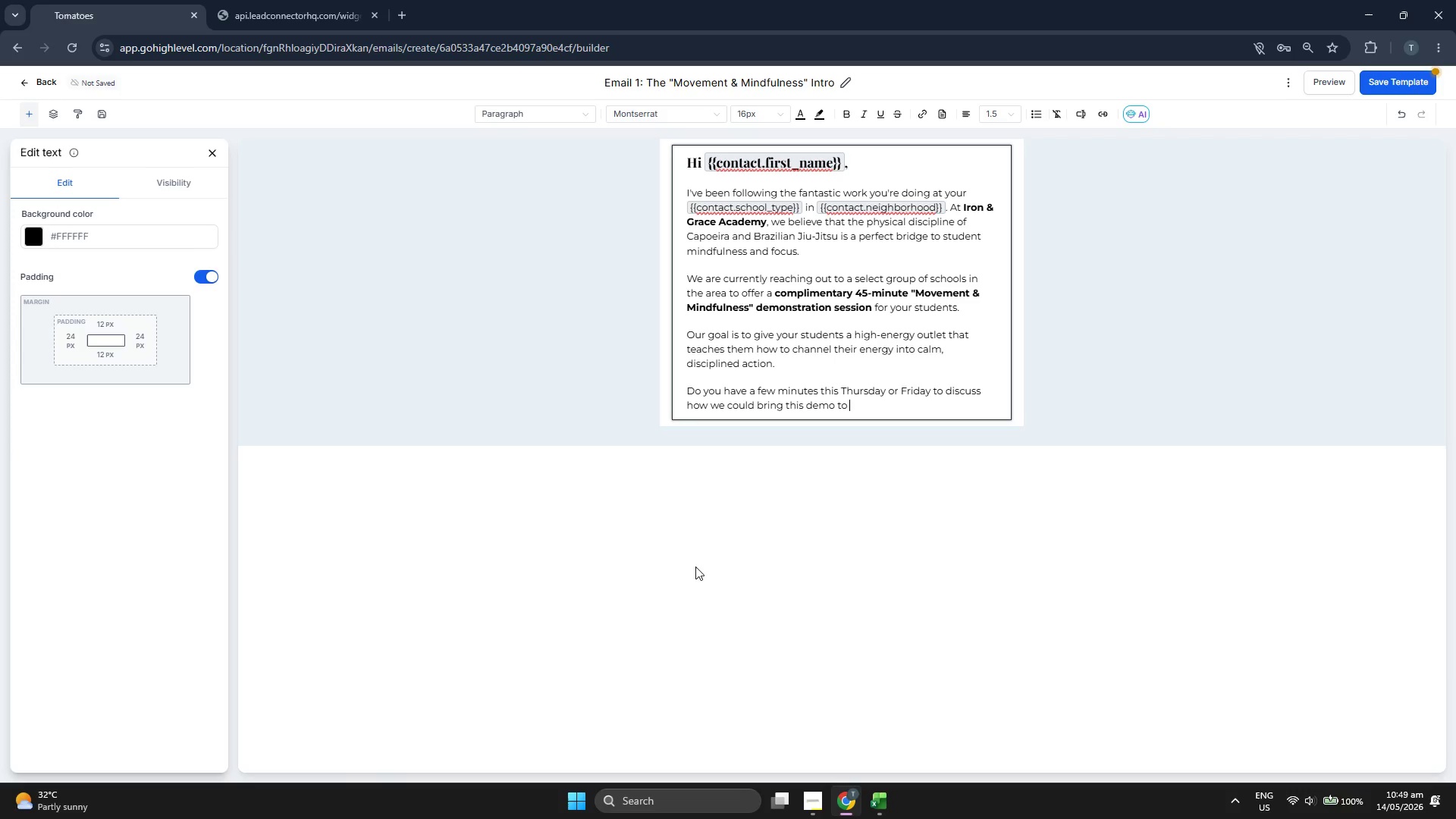 
left_click([853, 112])
 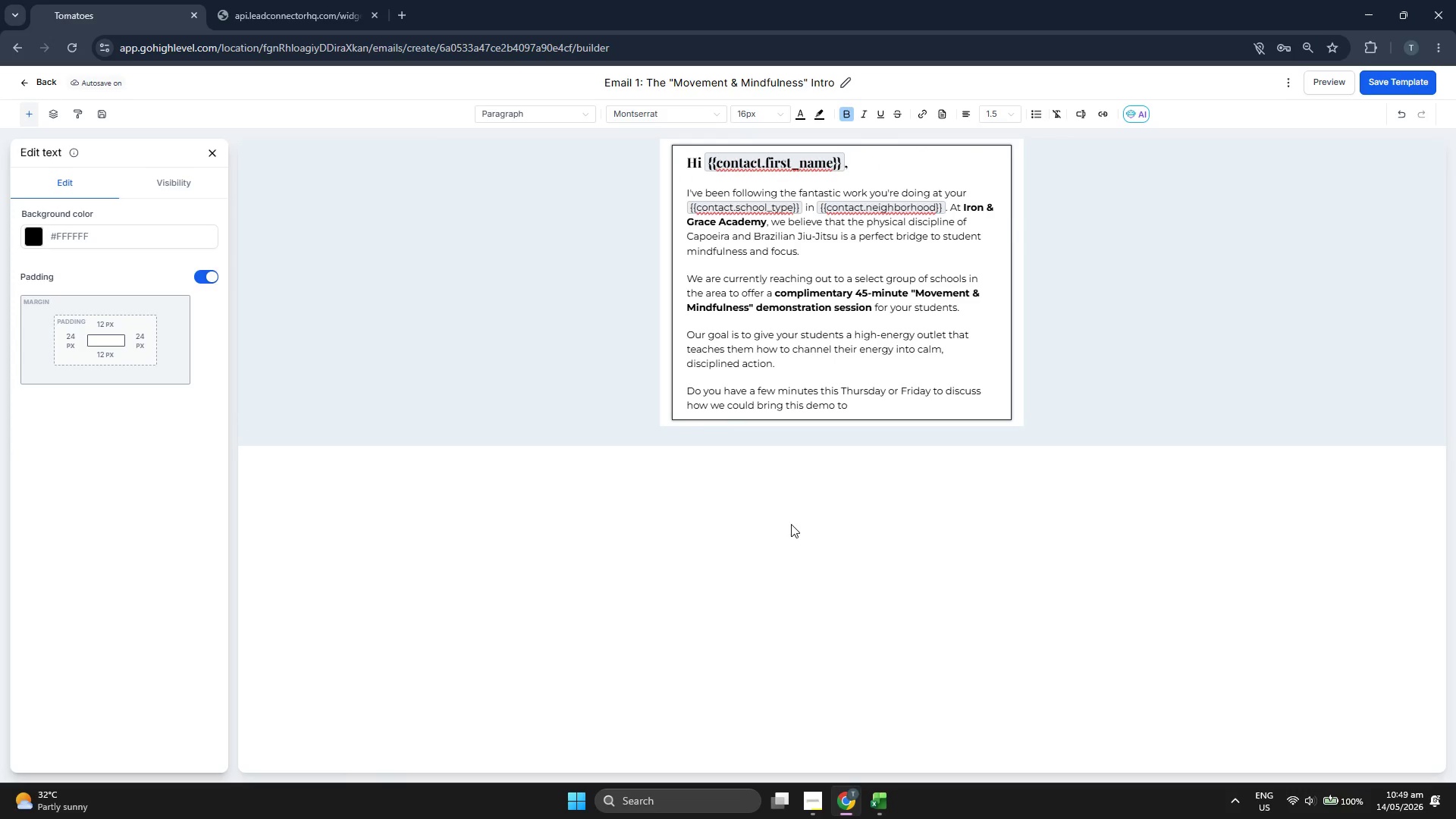 
type({{contact.school_name}})
 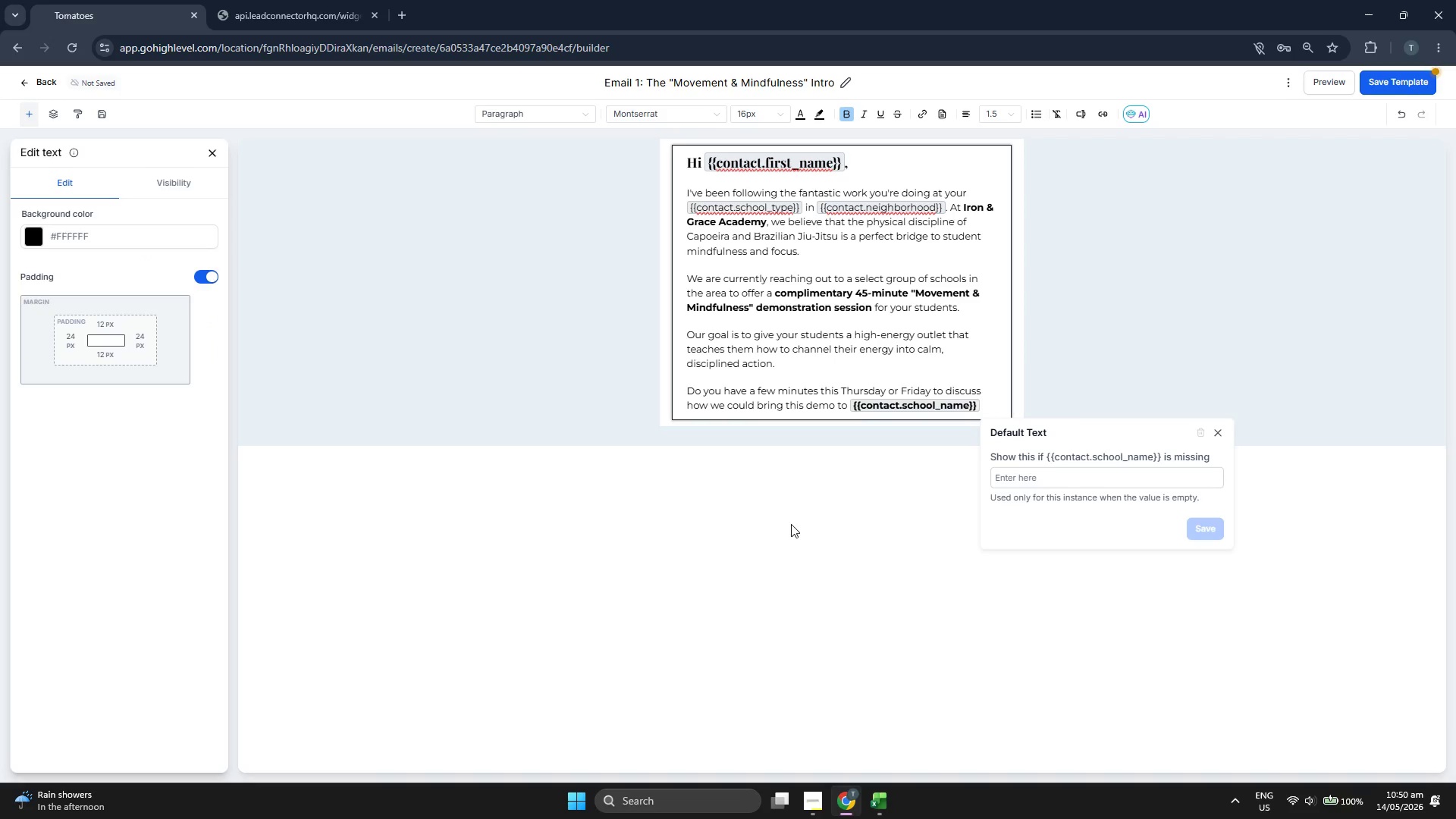 
left_click([791, 524])
 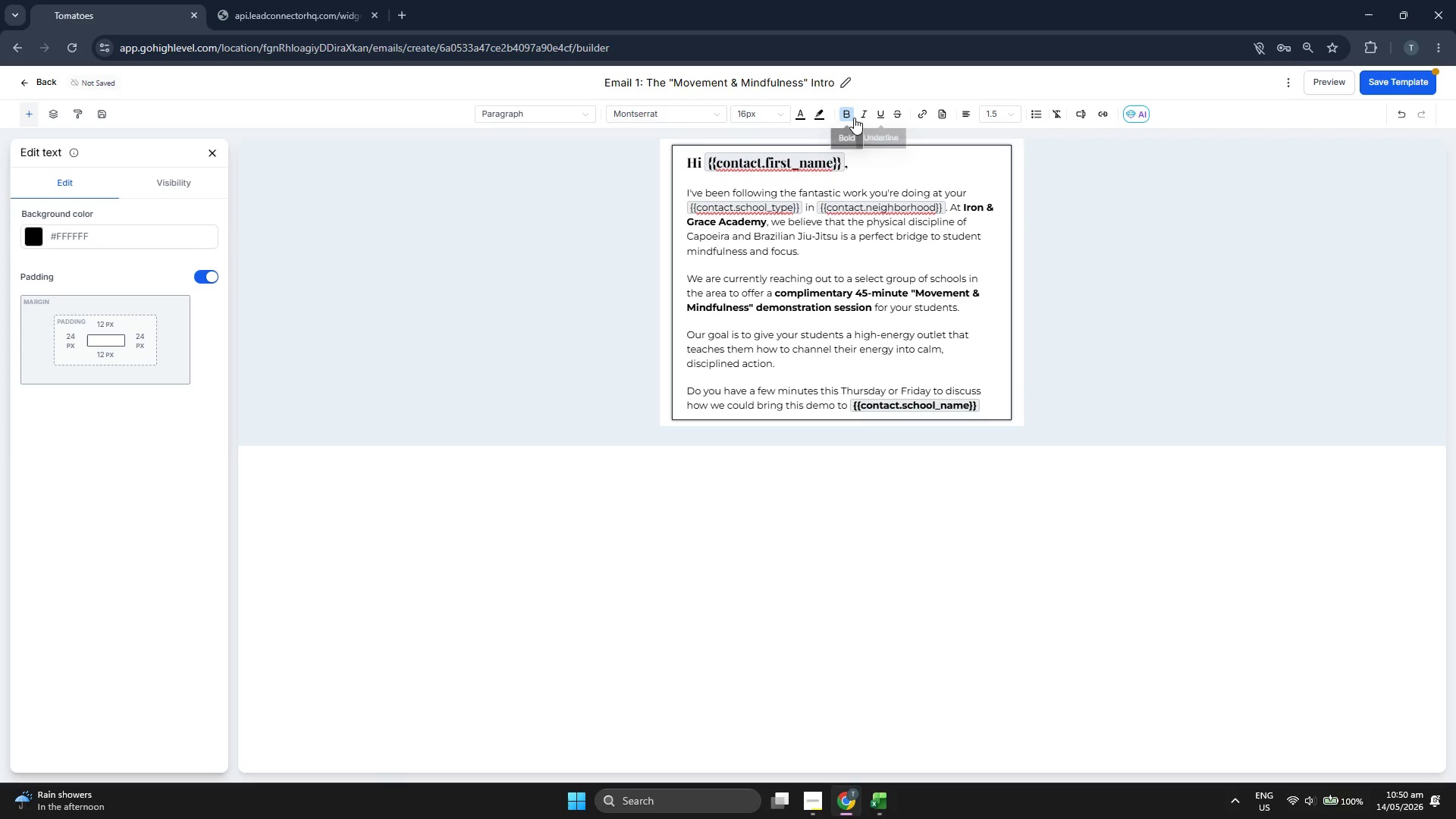 
left_click([854, 118])
 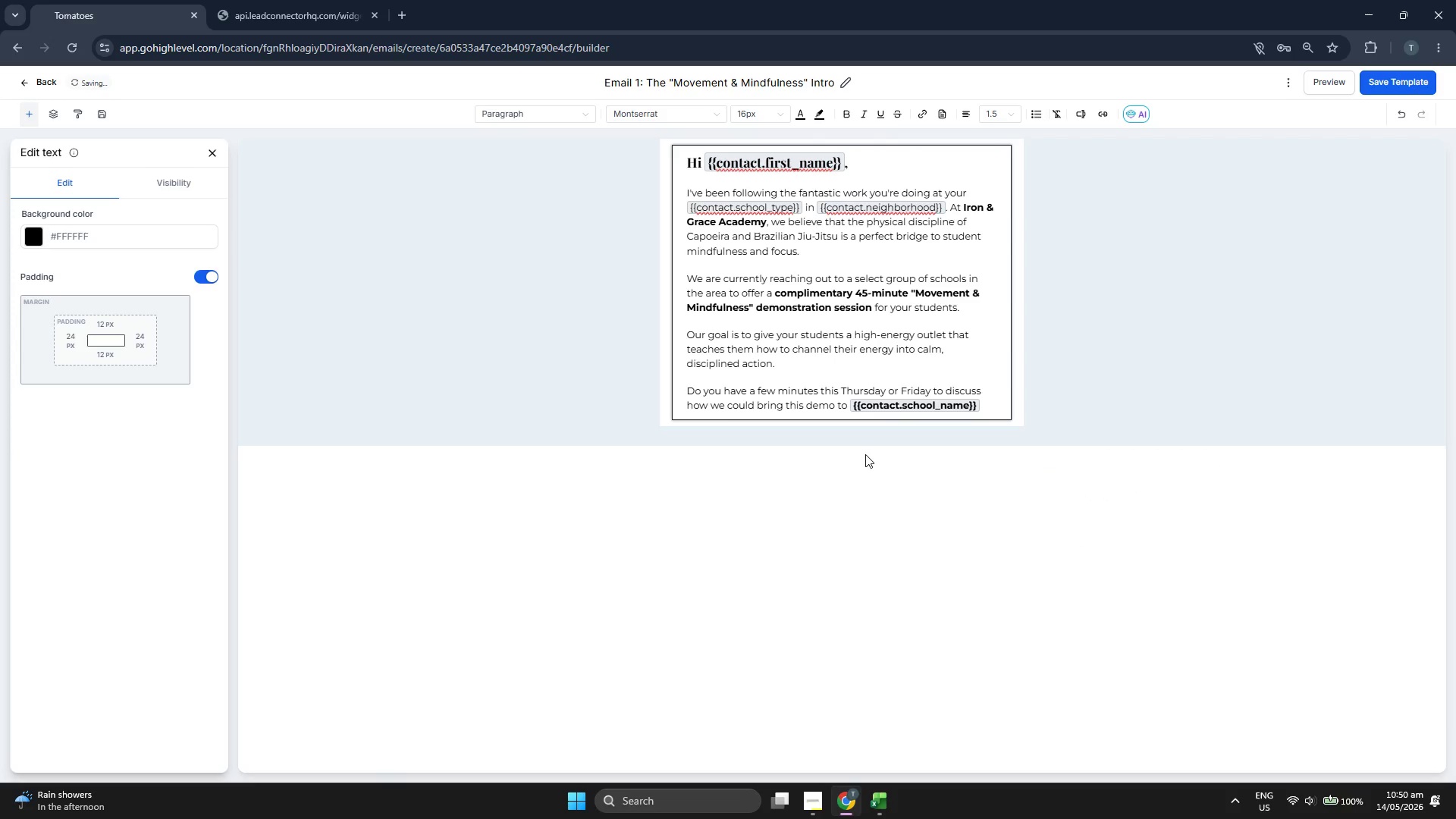 
key(Shift+ShiftRight)
 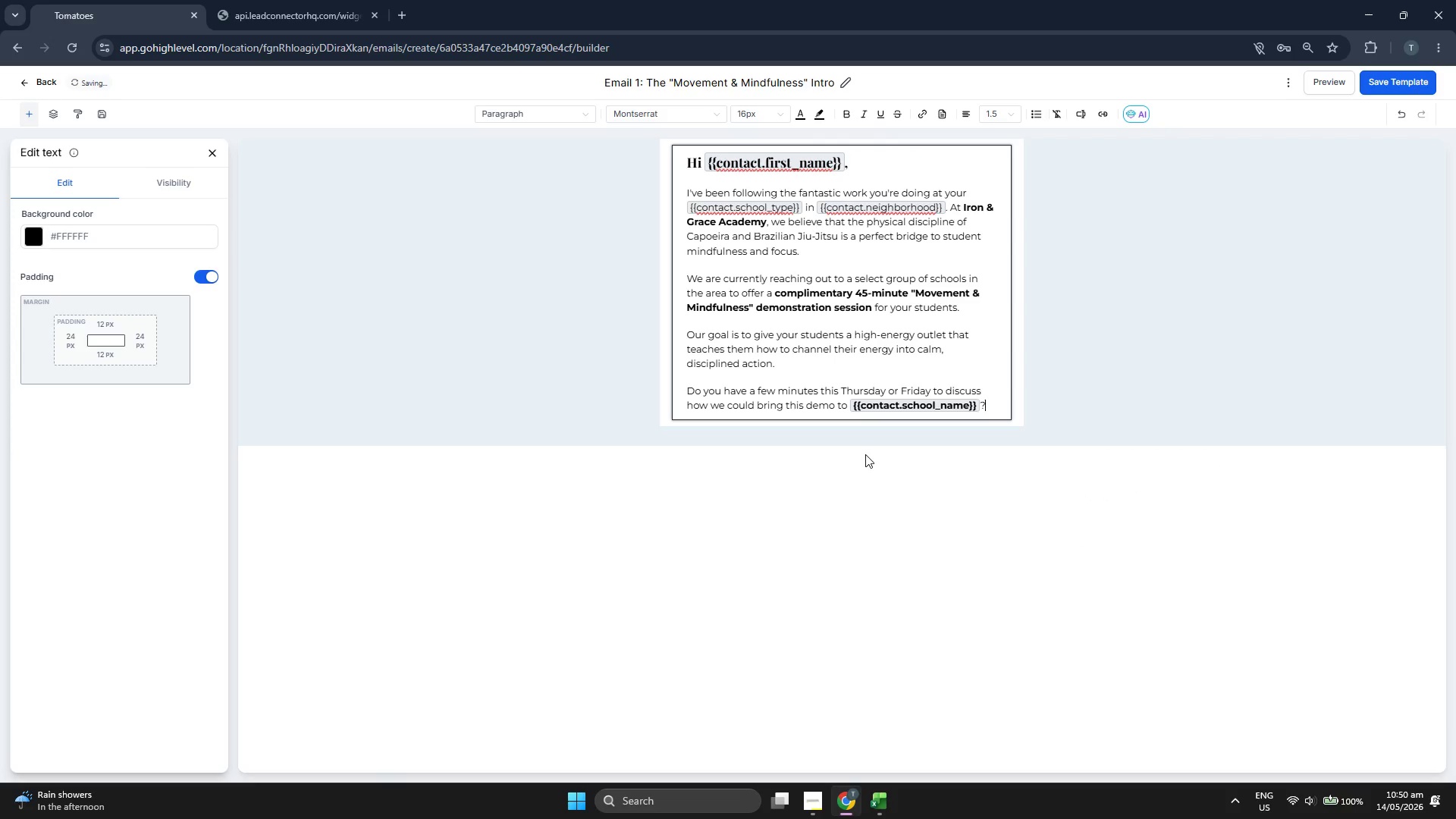 
key(Shift+Slash)
 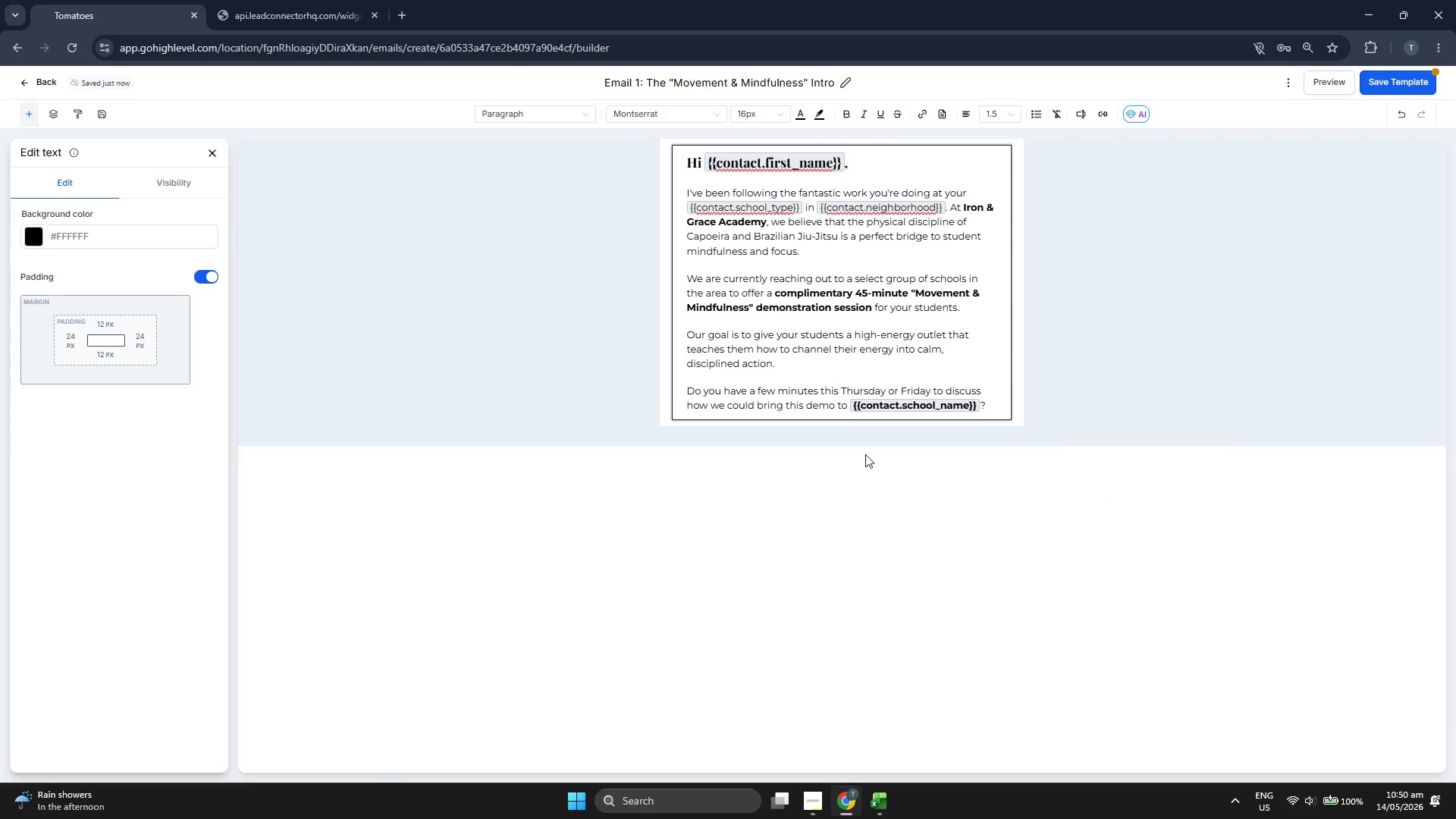 
key(Enter)
 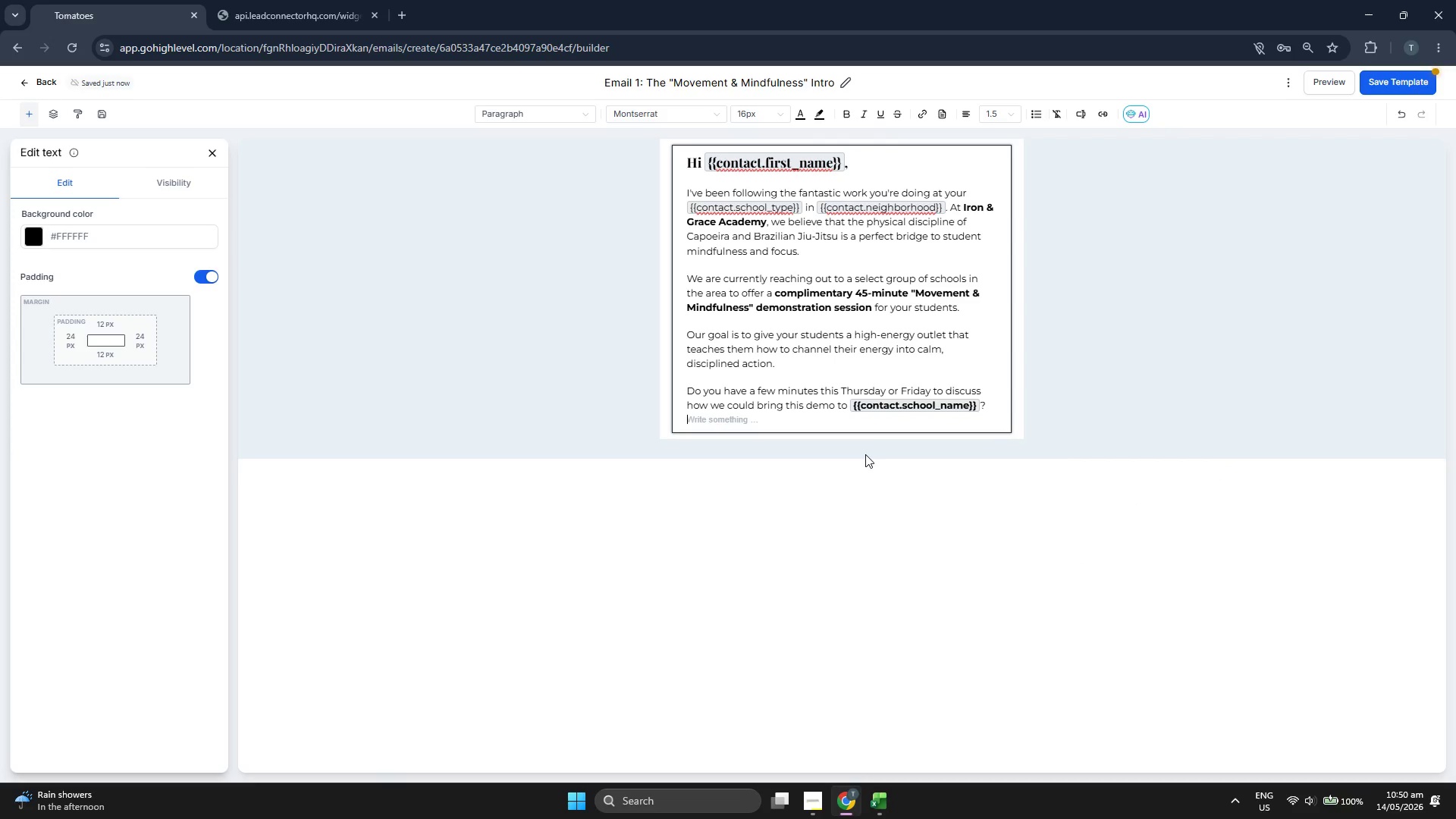 
key(Enter)
 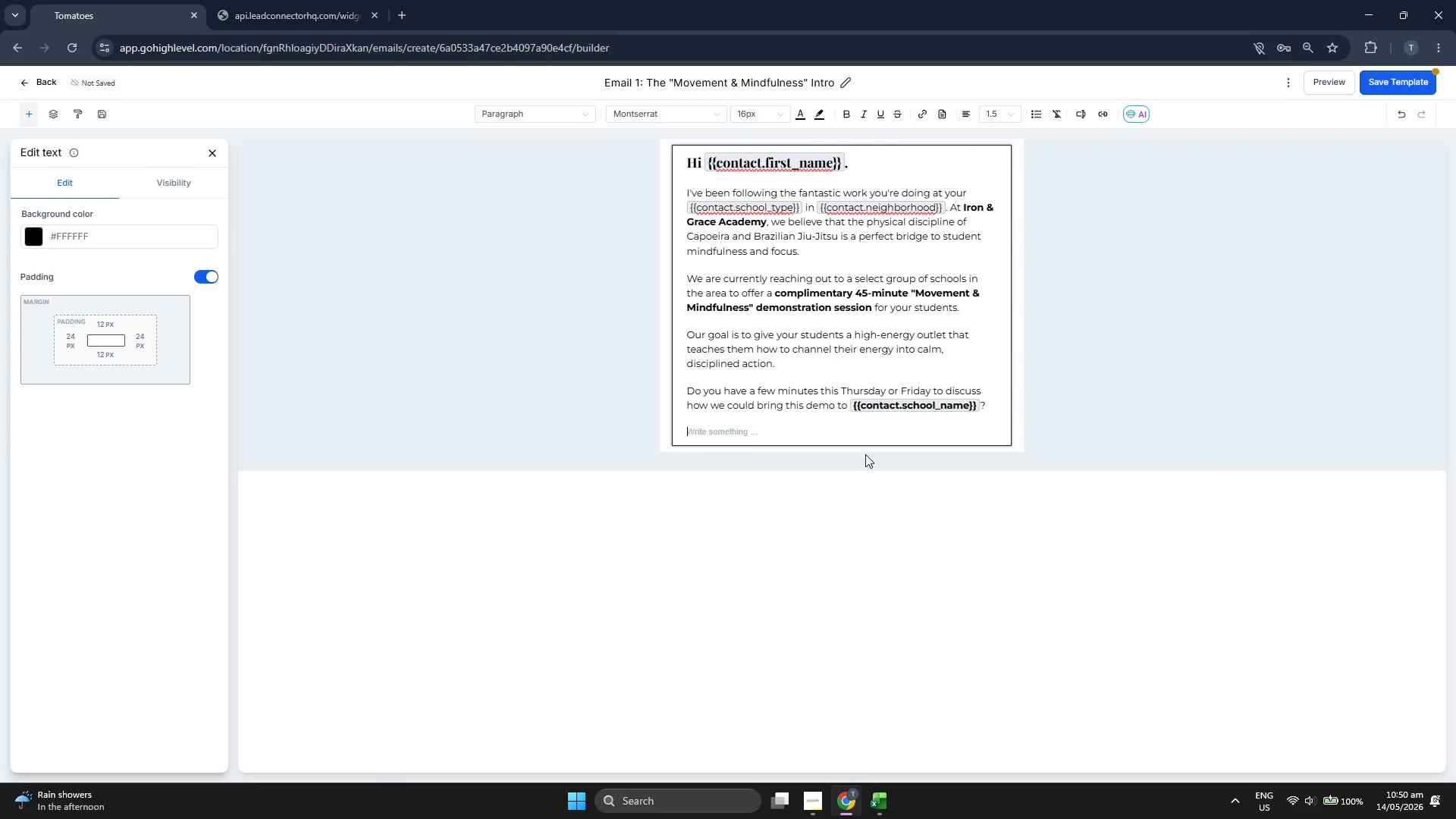 
type(Best,)
 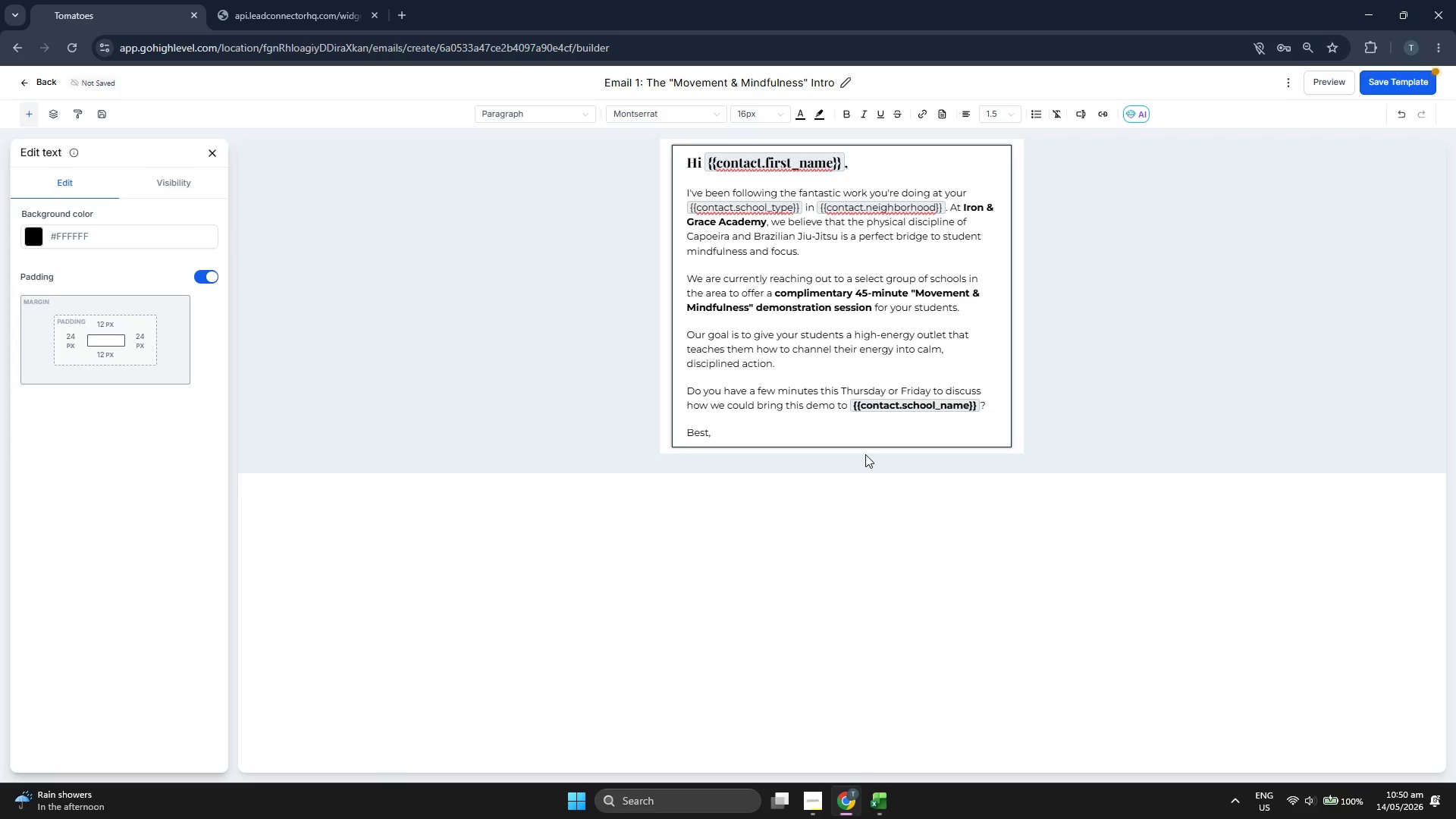 
key(Enter)
 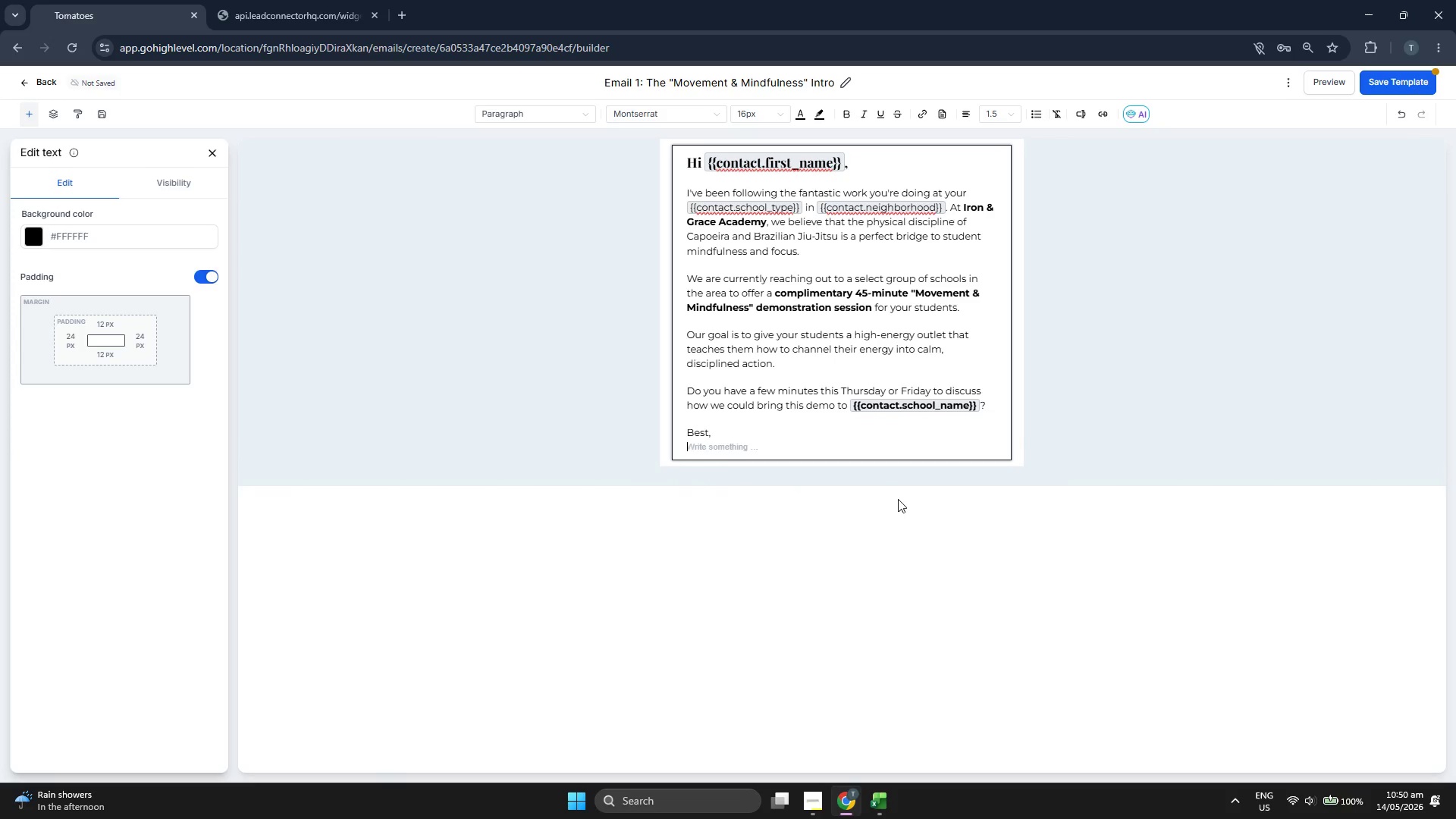 
wait(5.72)
 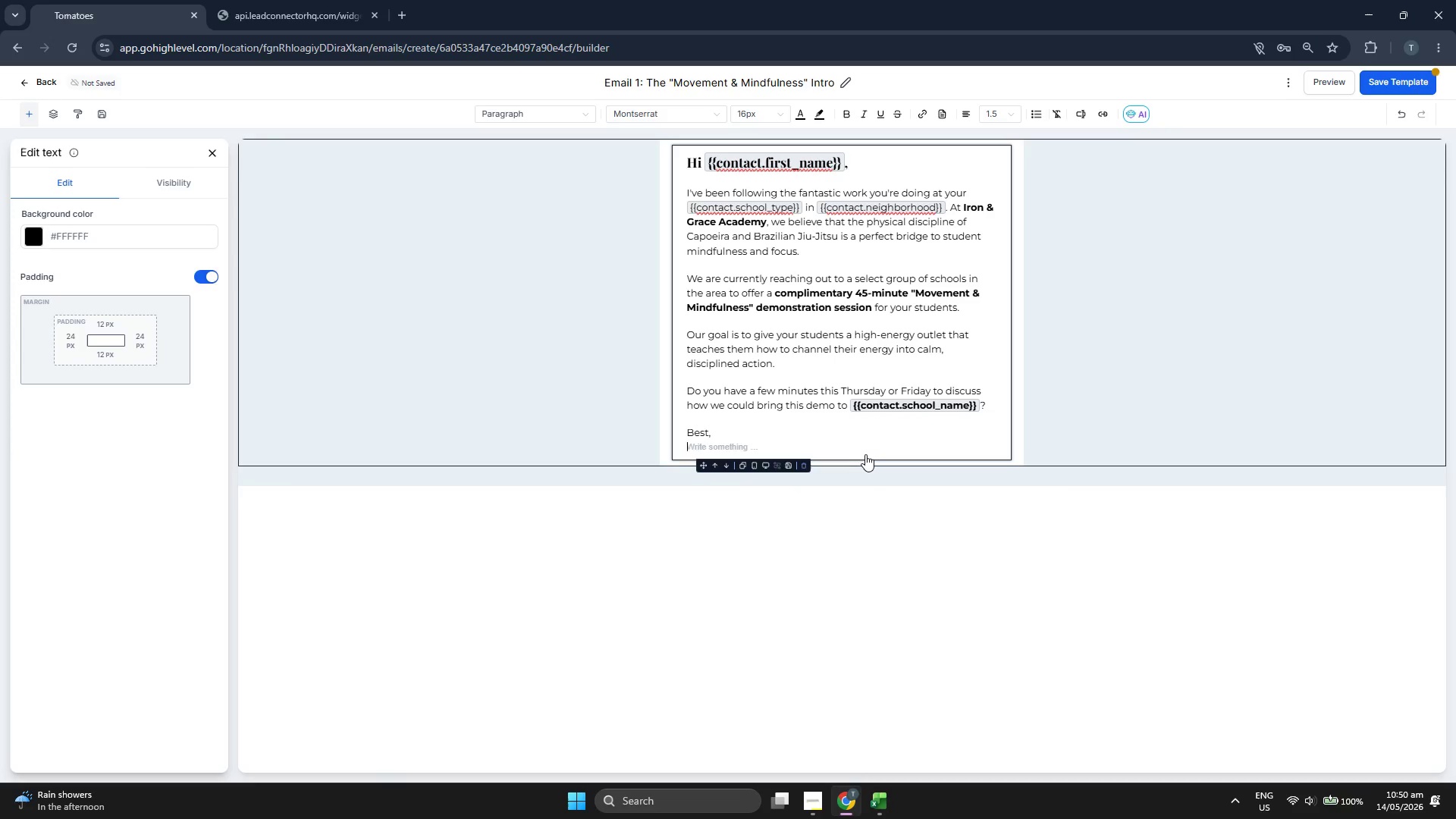 
type(i)
key(Backspace)
type(Iron & Aca)
key(Backspace)
key(Backspace)
key(Backspace)
type(Grace Academy)
 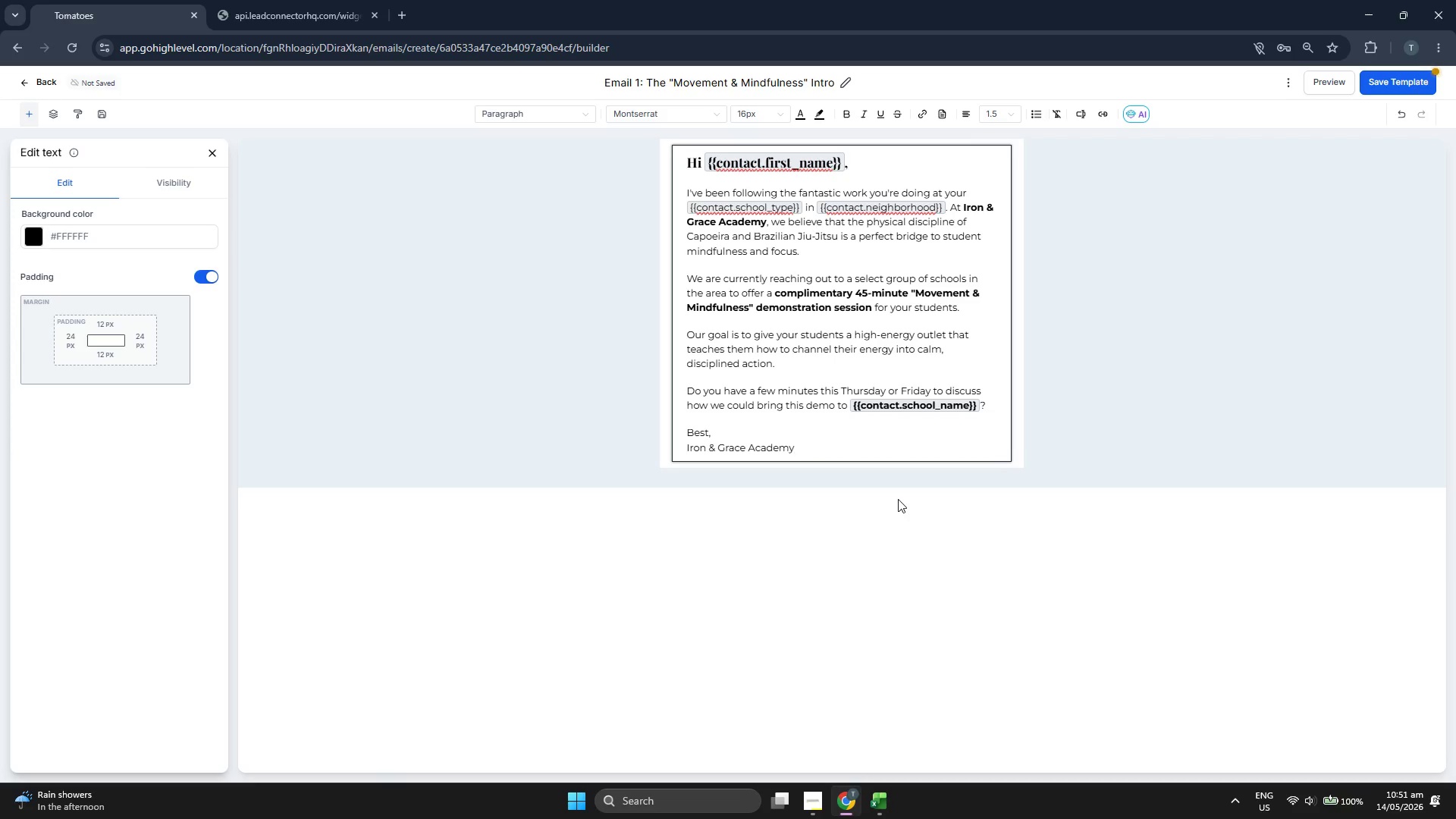 
left_click_drag(start_coordinate=[816, 598], to_coordinate=[821, 599])
 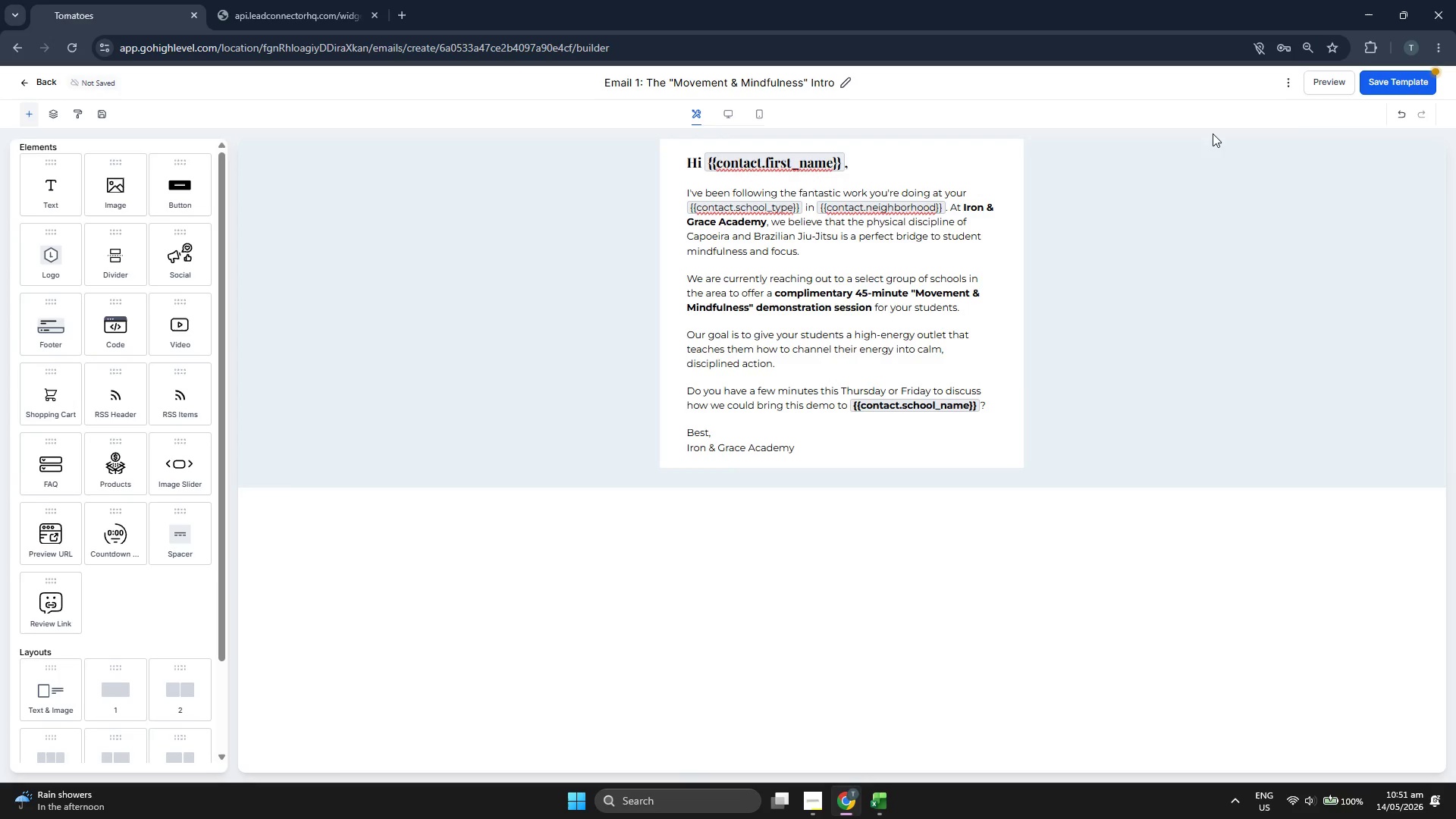 
left_click([1381, 86])
 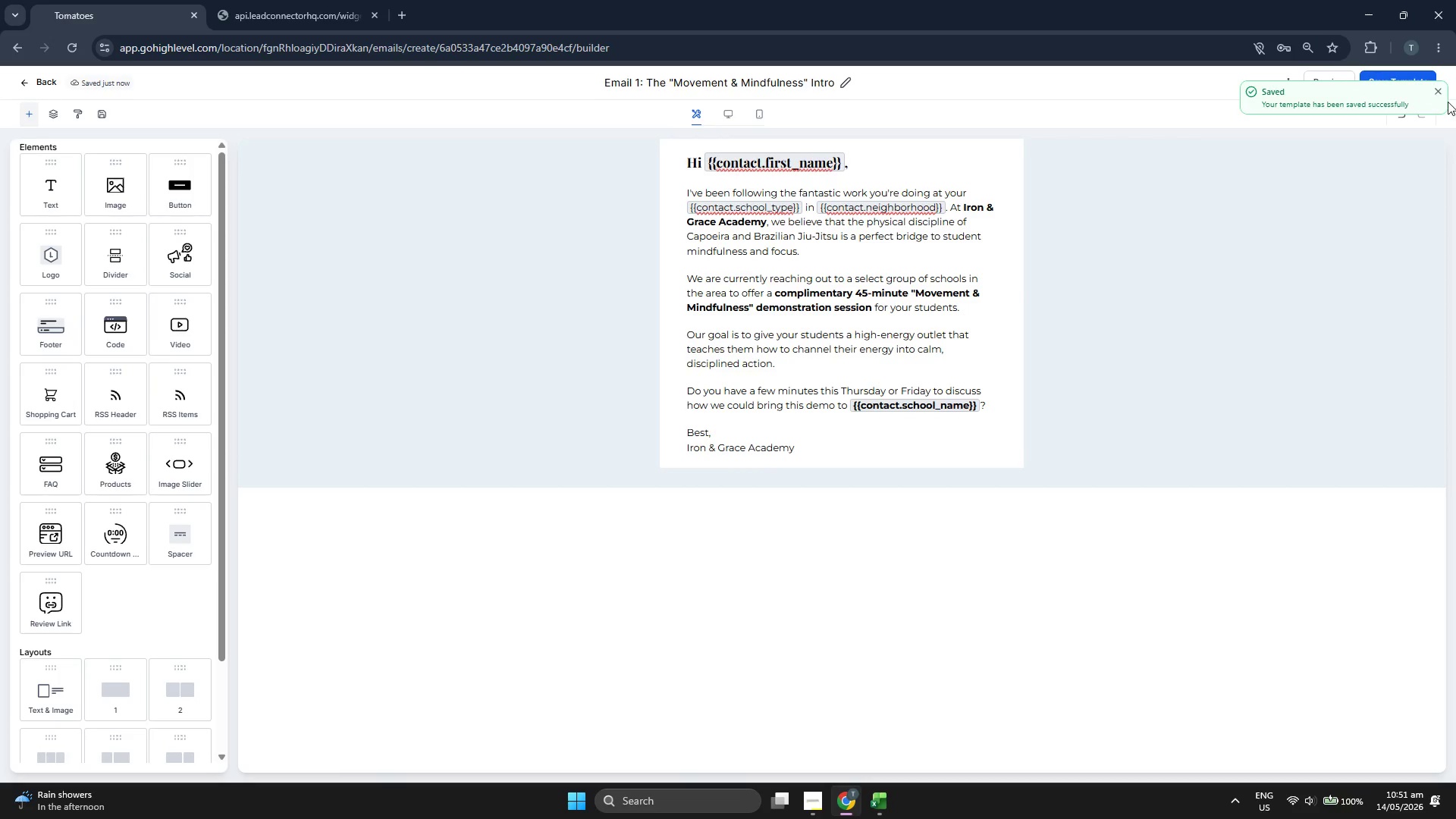 
left_click([1440, 96])
 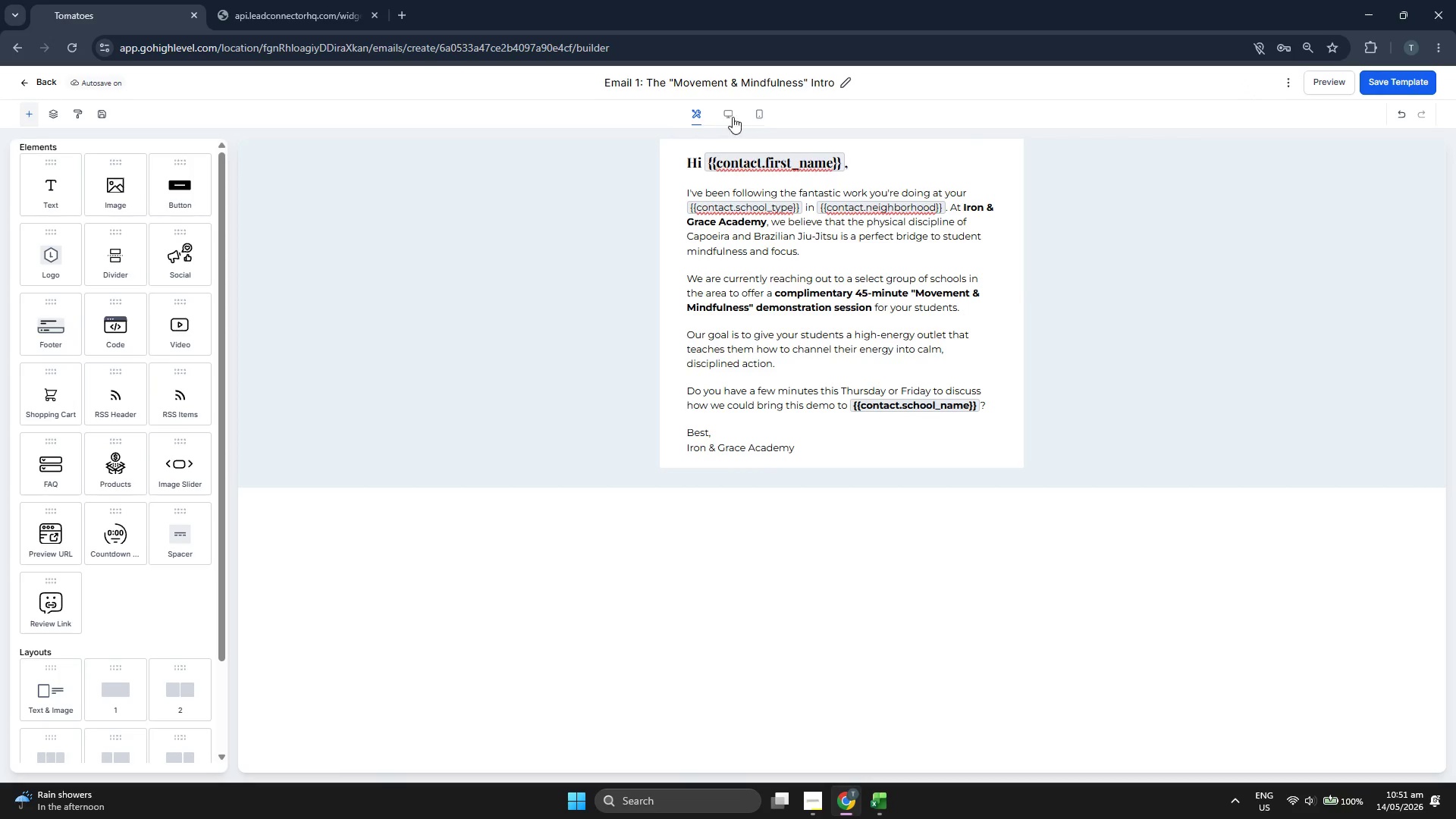 
left_click([728, 110])
 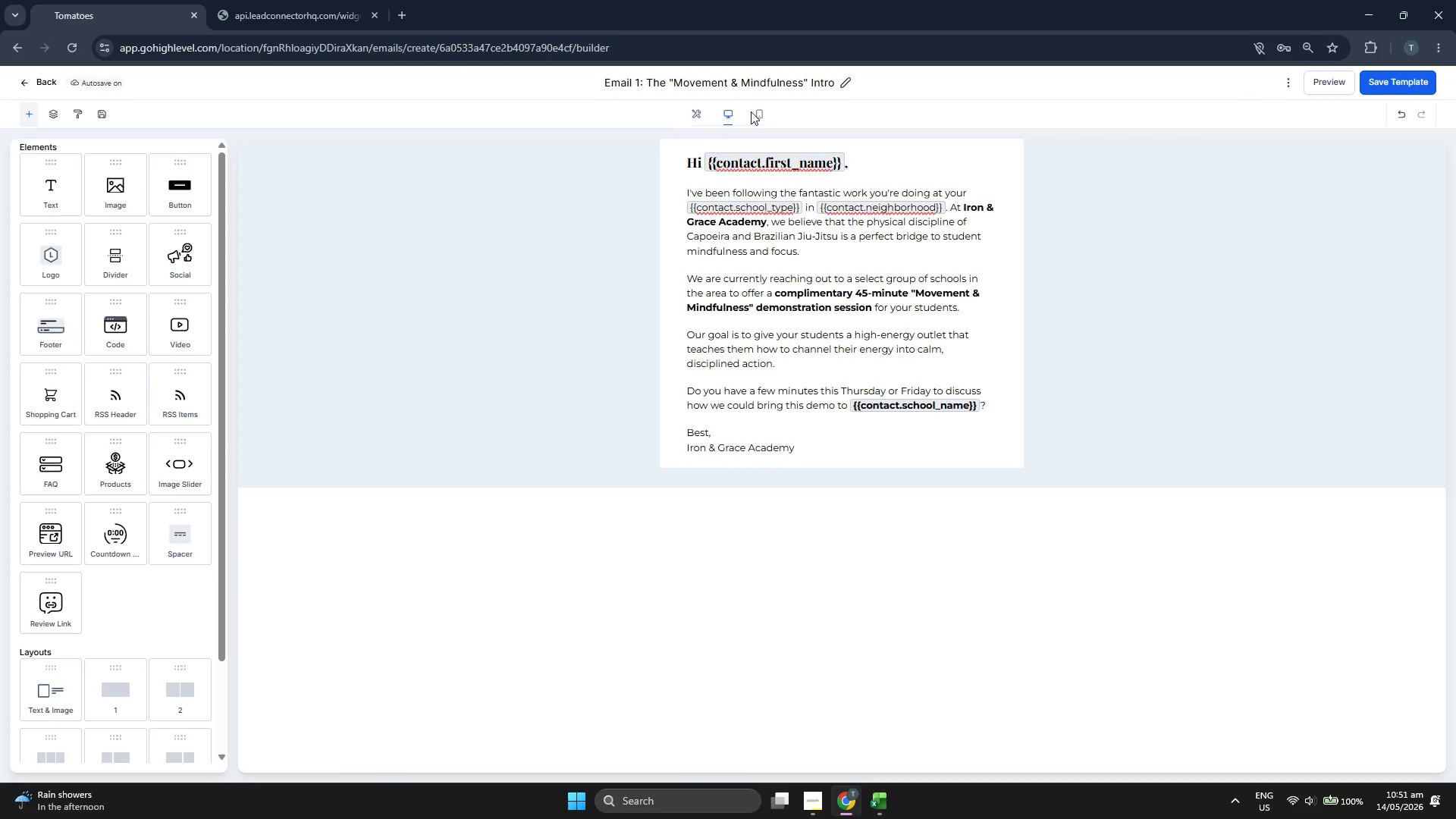 
left_click([753, 113])
 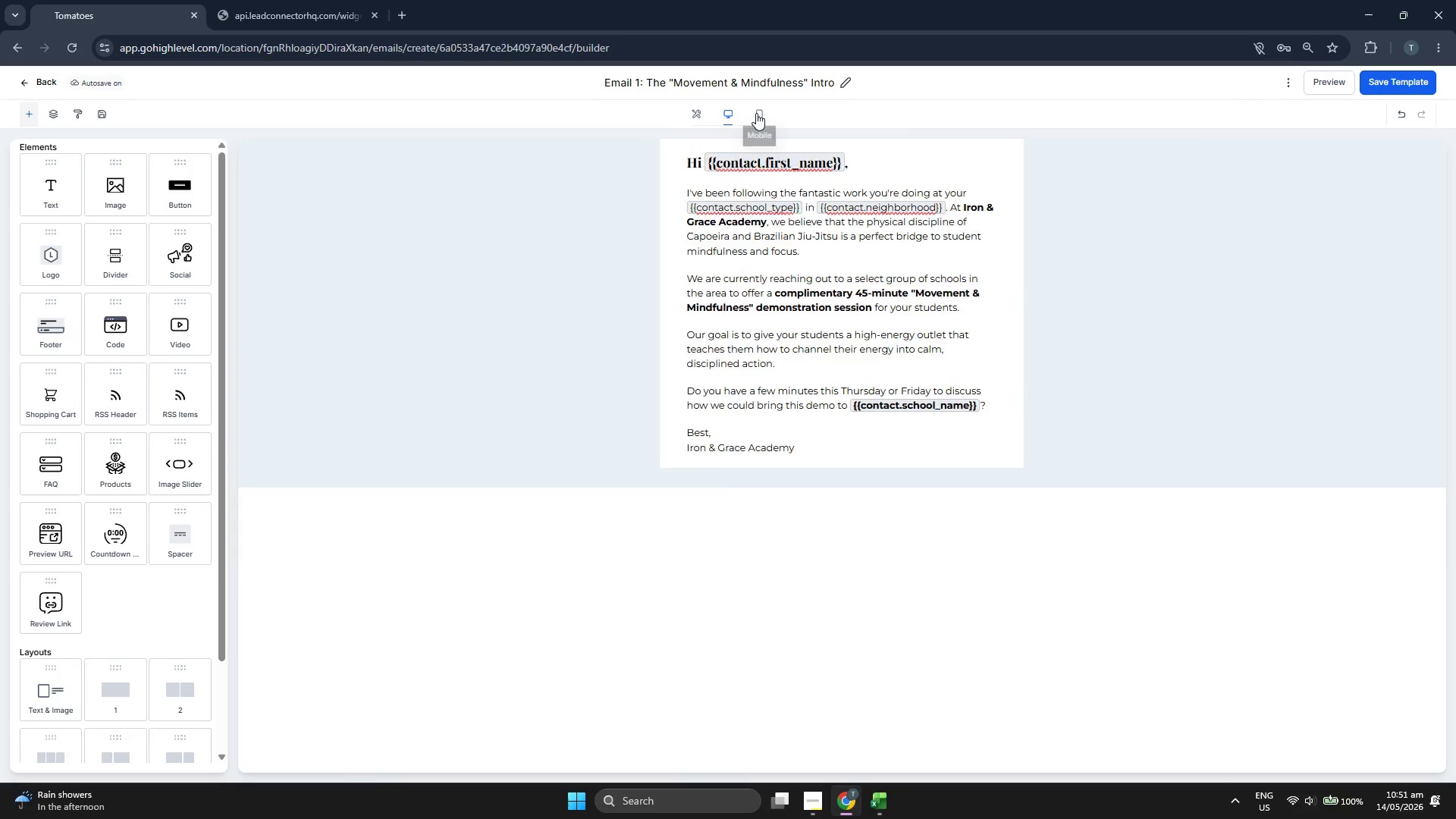 
double_click([756, 113])
 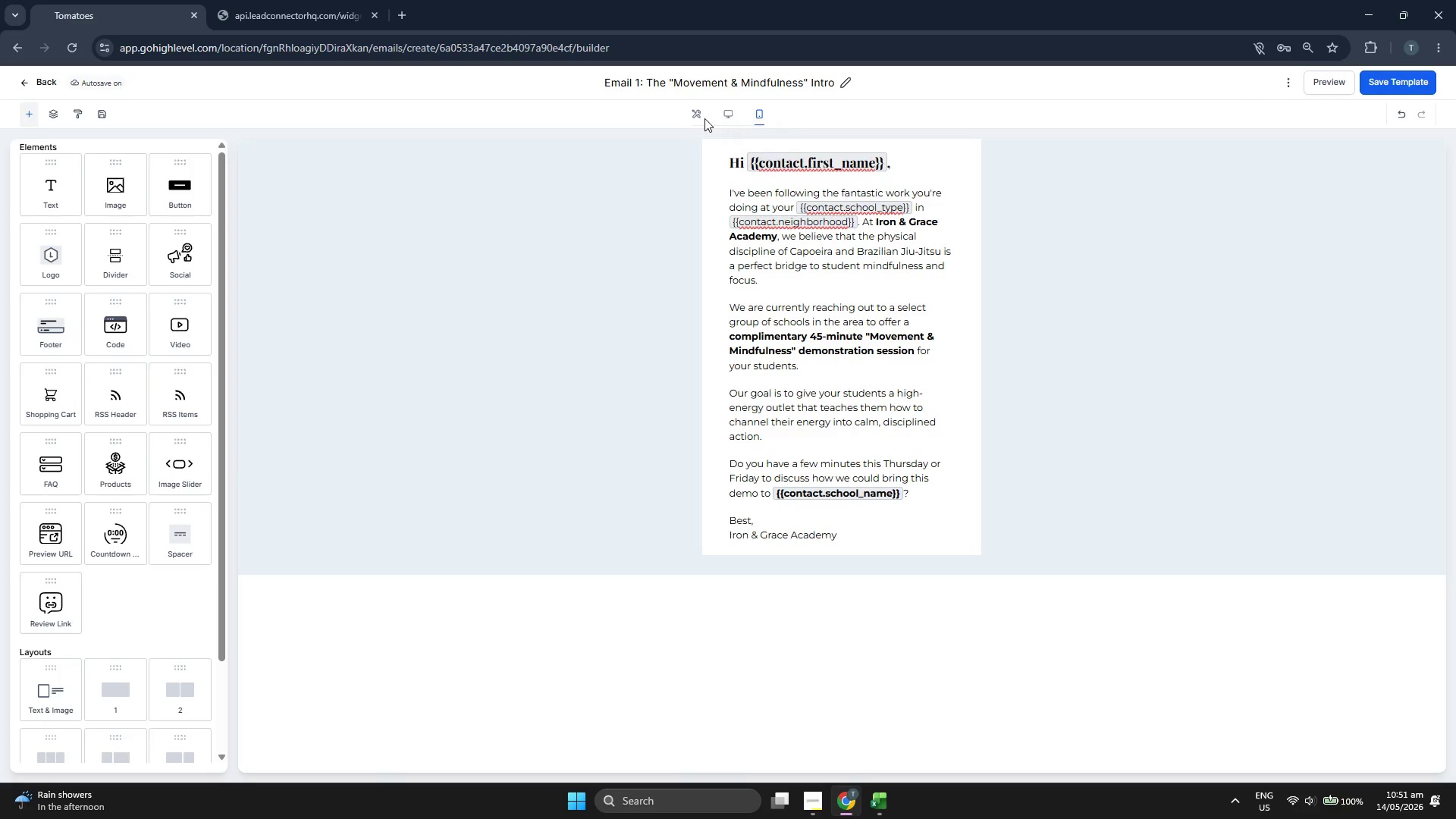 
left_click([701, 118])
 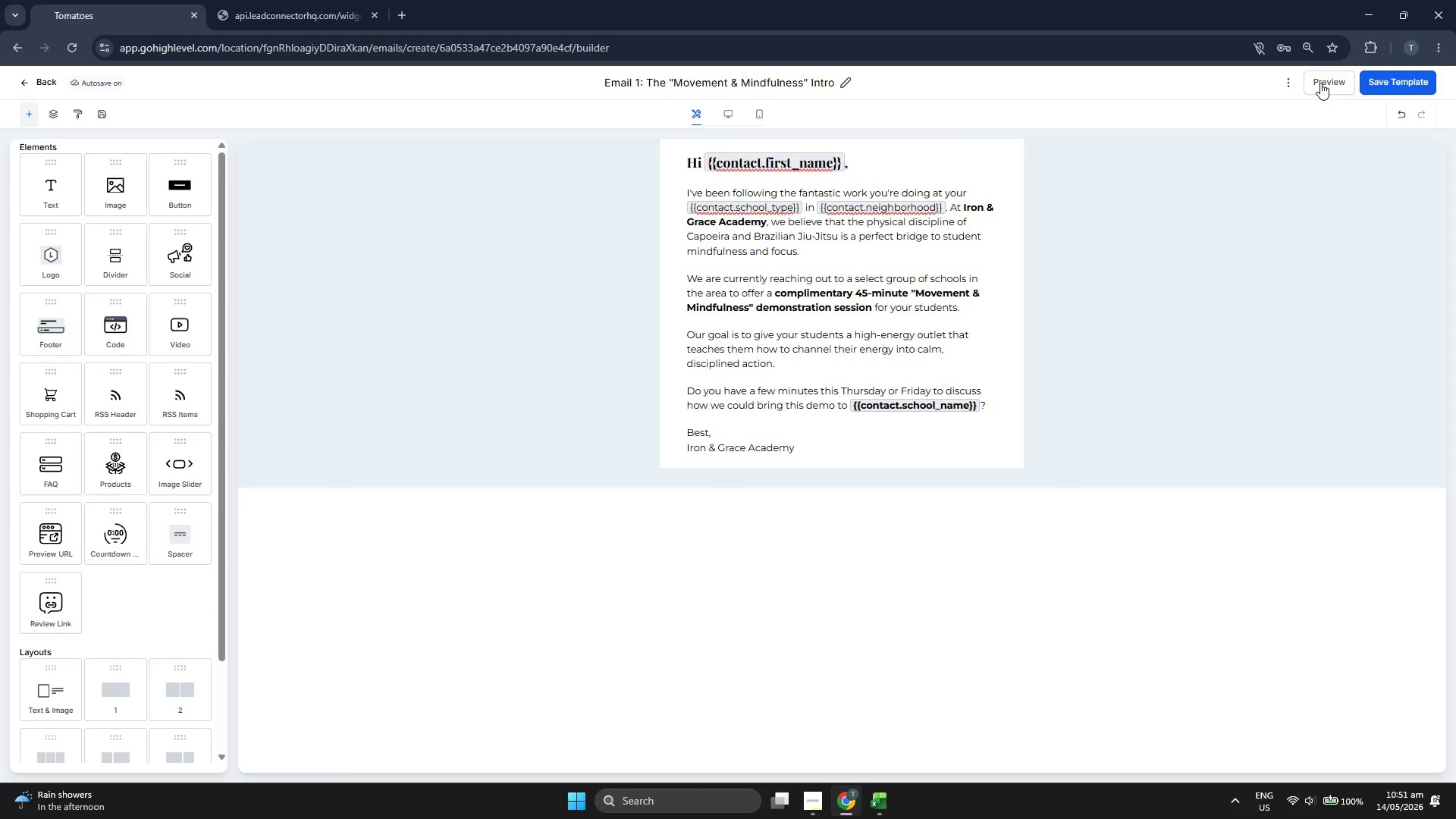 
left_click([1320, 82])
 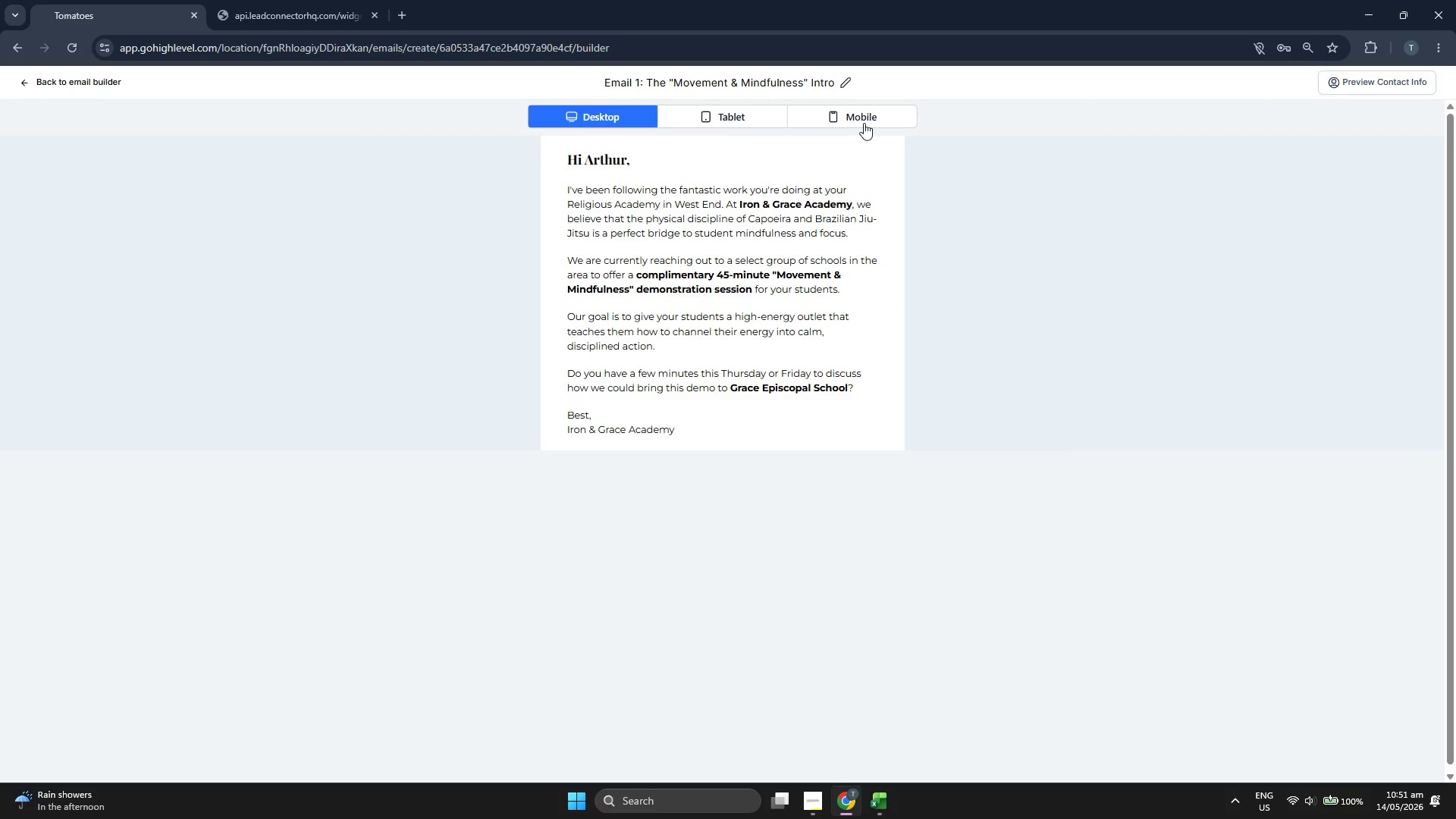 
left_click([864, 121])
 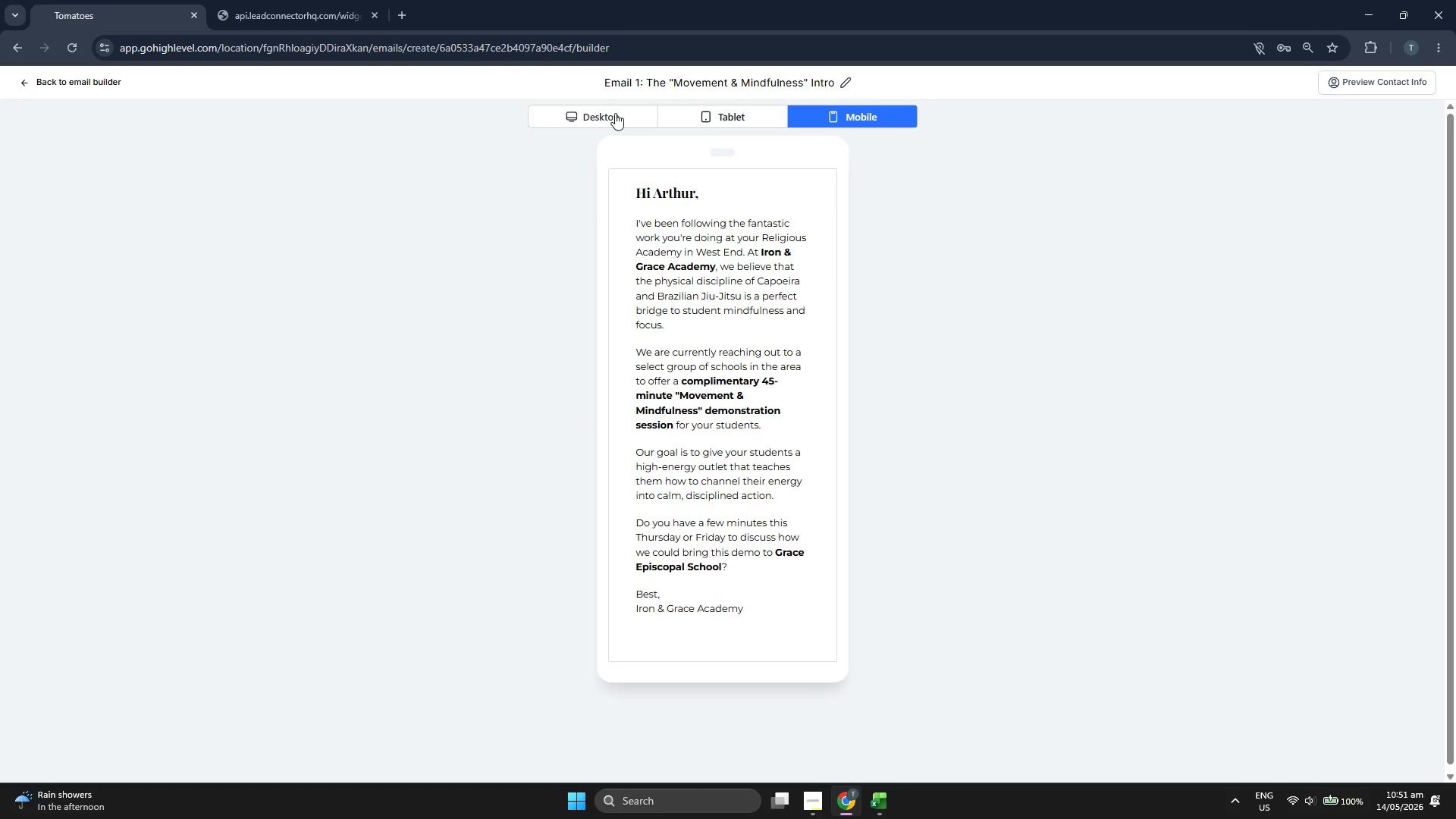 
wait(15.86)
 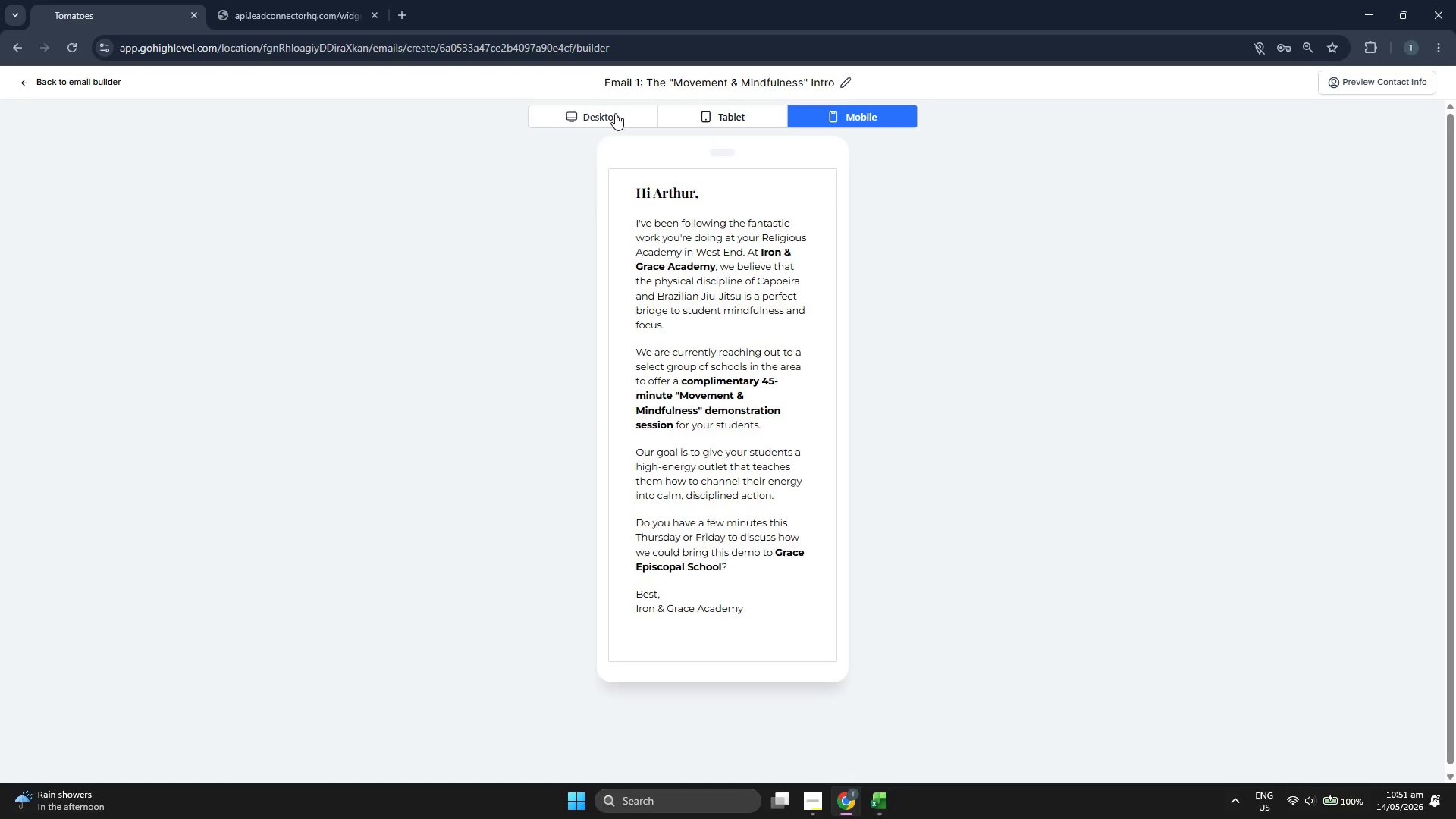 
double_click([750, 200])
 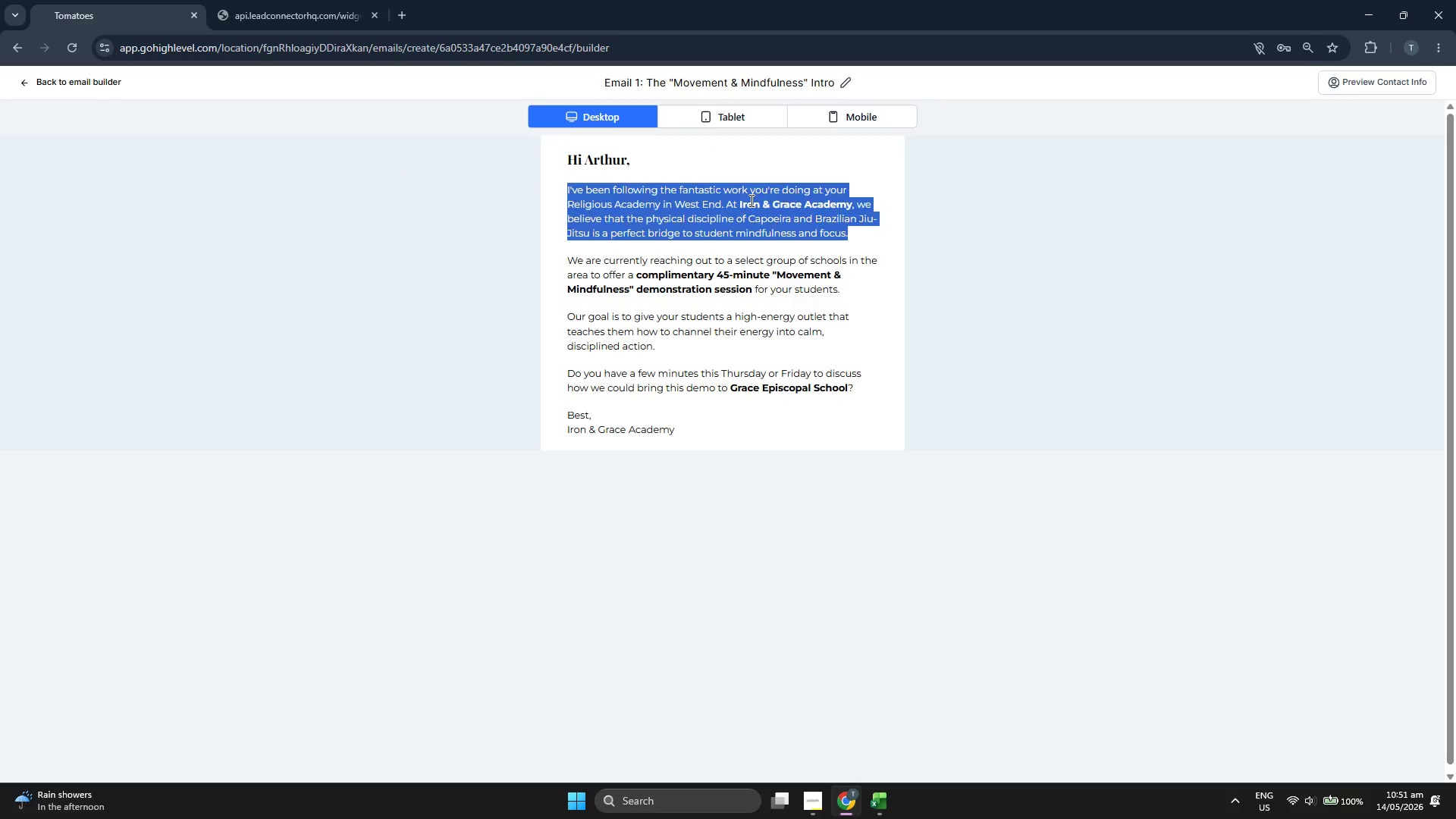 
triple_click([750, 200])
 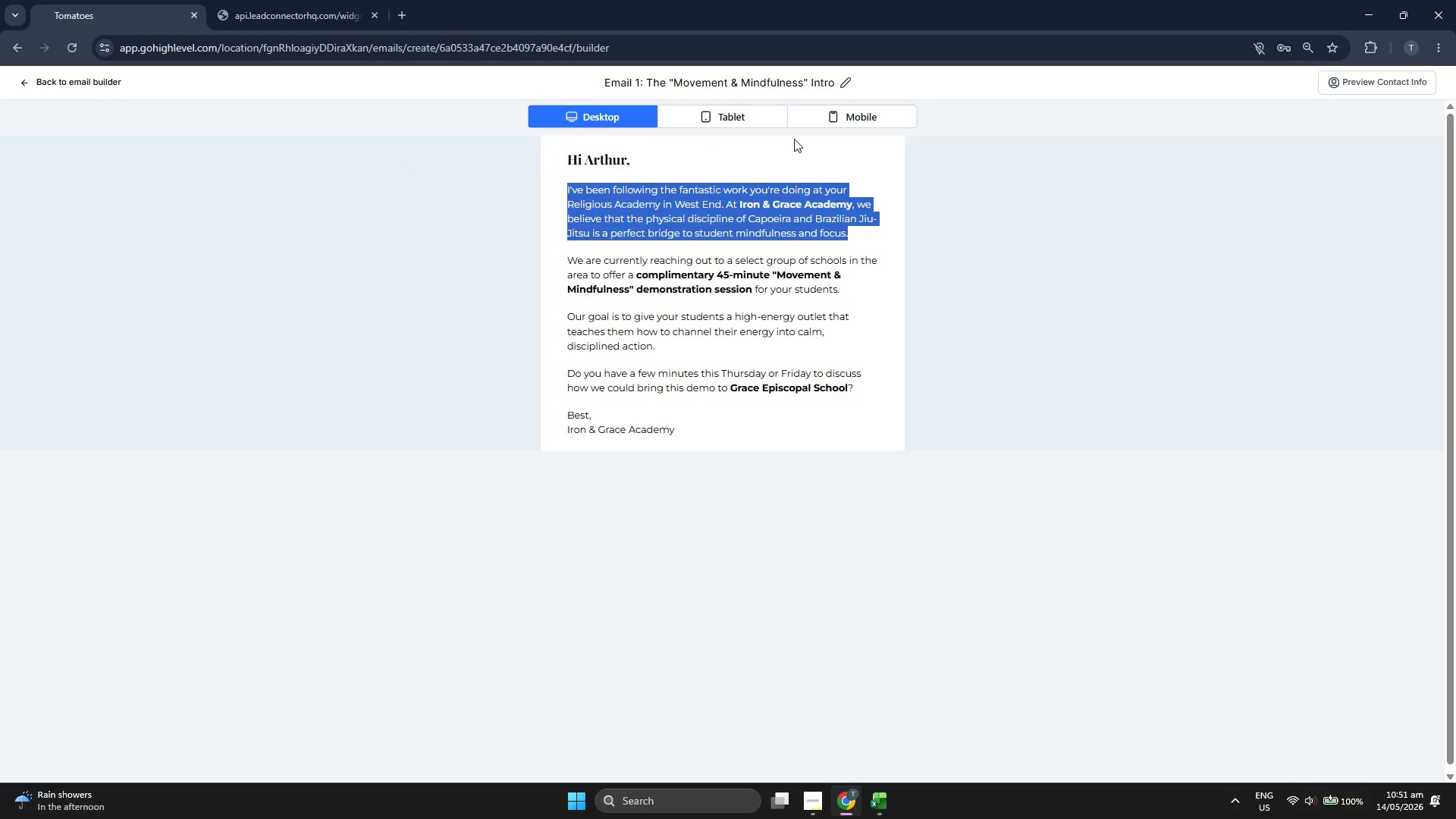 
scroll: coordinate [797, 140], scroll_direction: down, amount: 2.0
 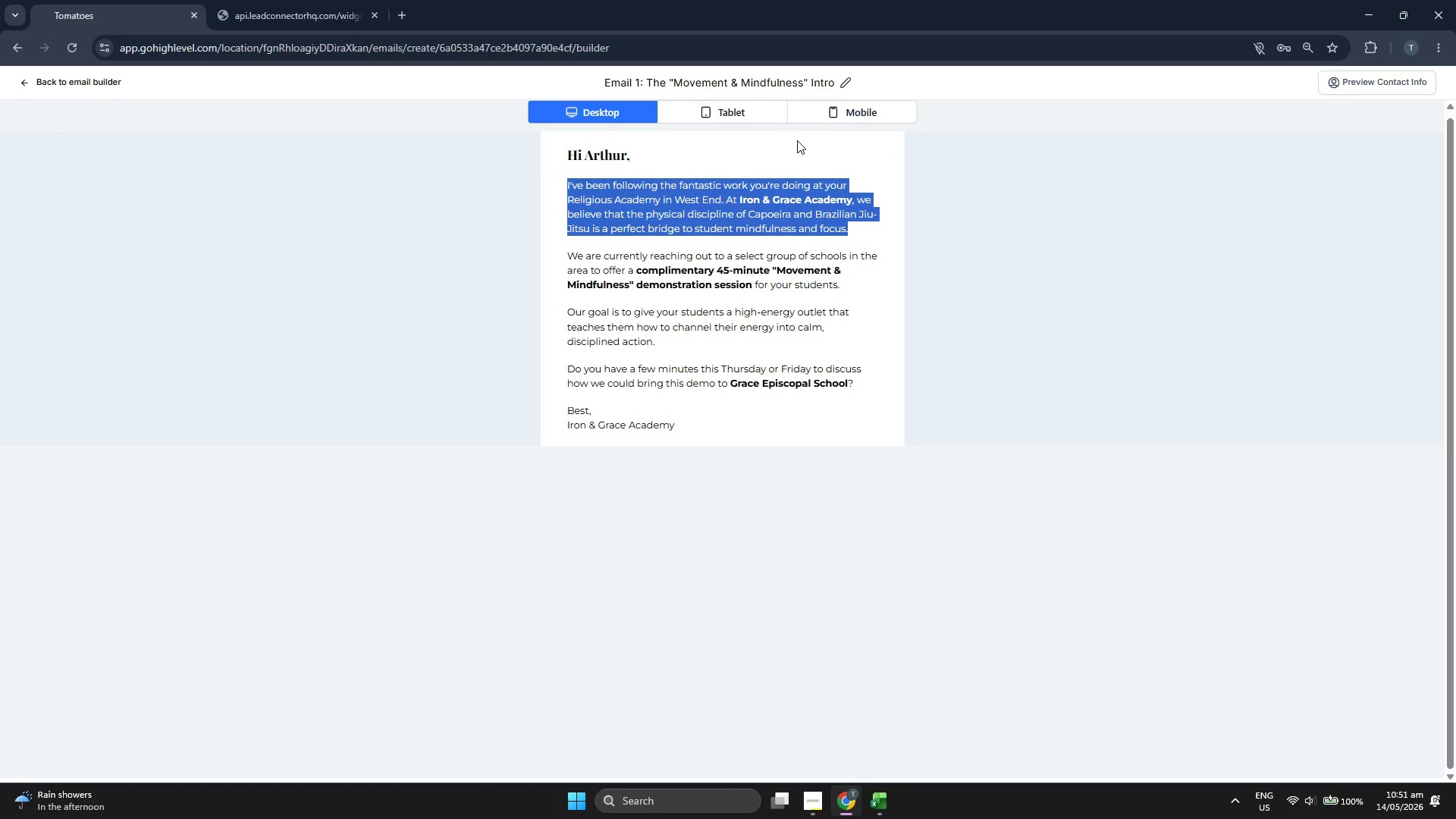 
scroll: coordinate [797, 140], scroll_direction: up, amount: 1.0
 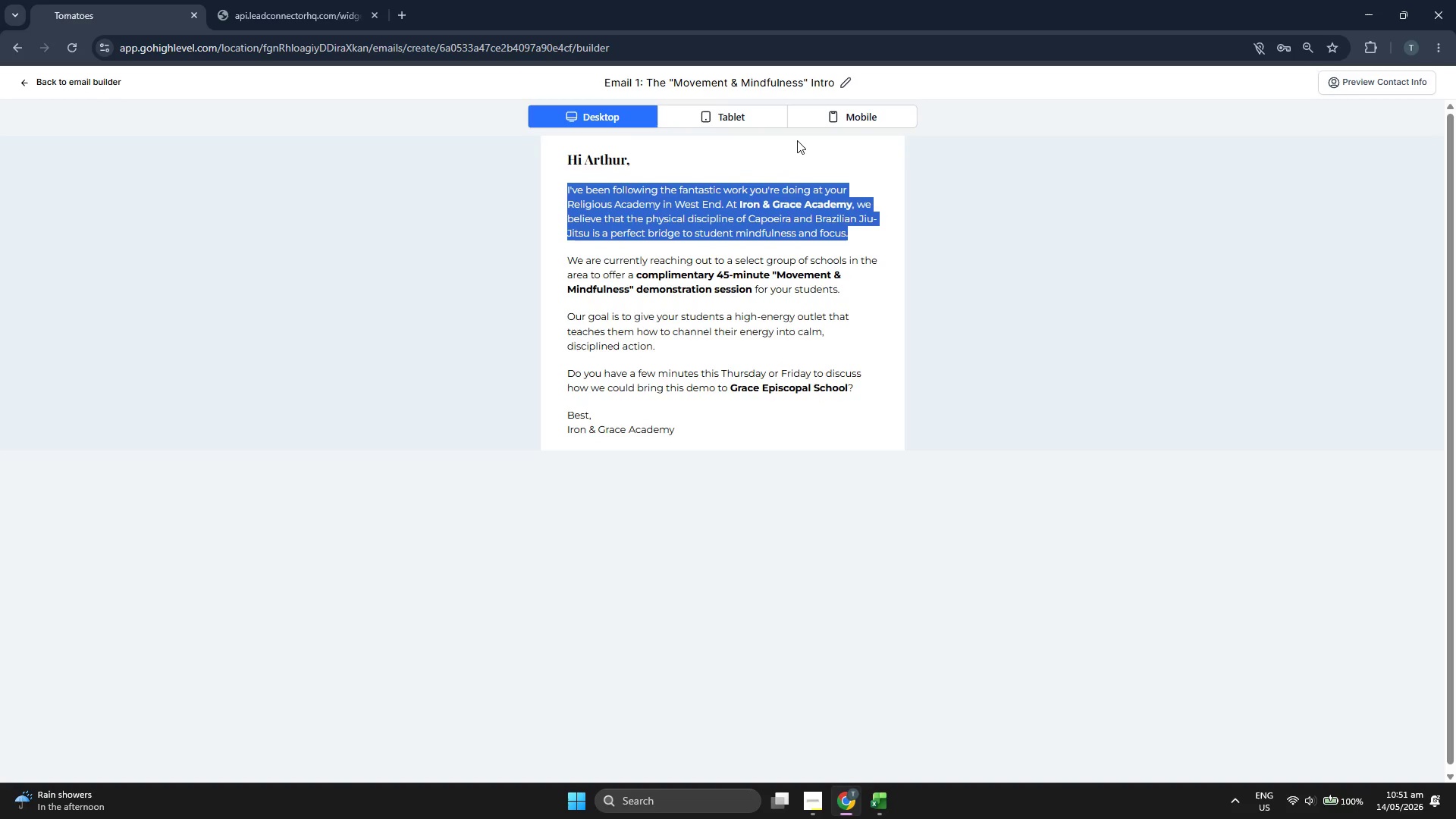 
scroll: coordinate [797, 140], scroll_direction: down, amount: 1.0
 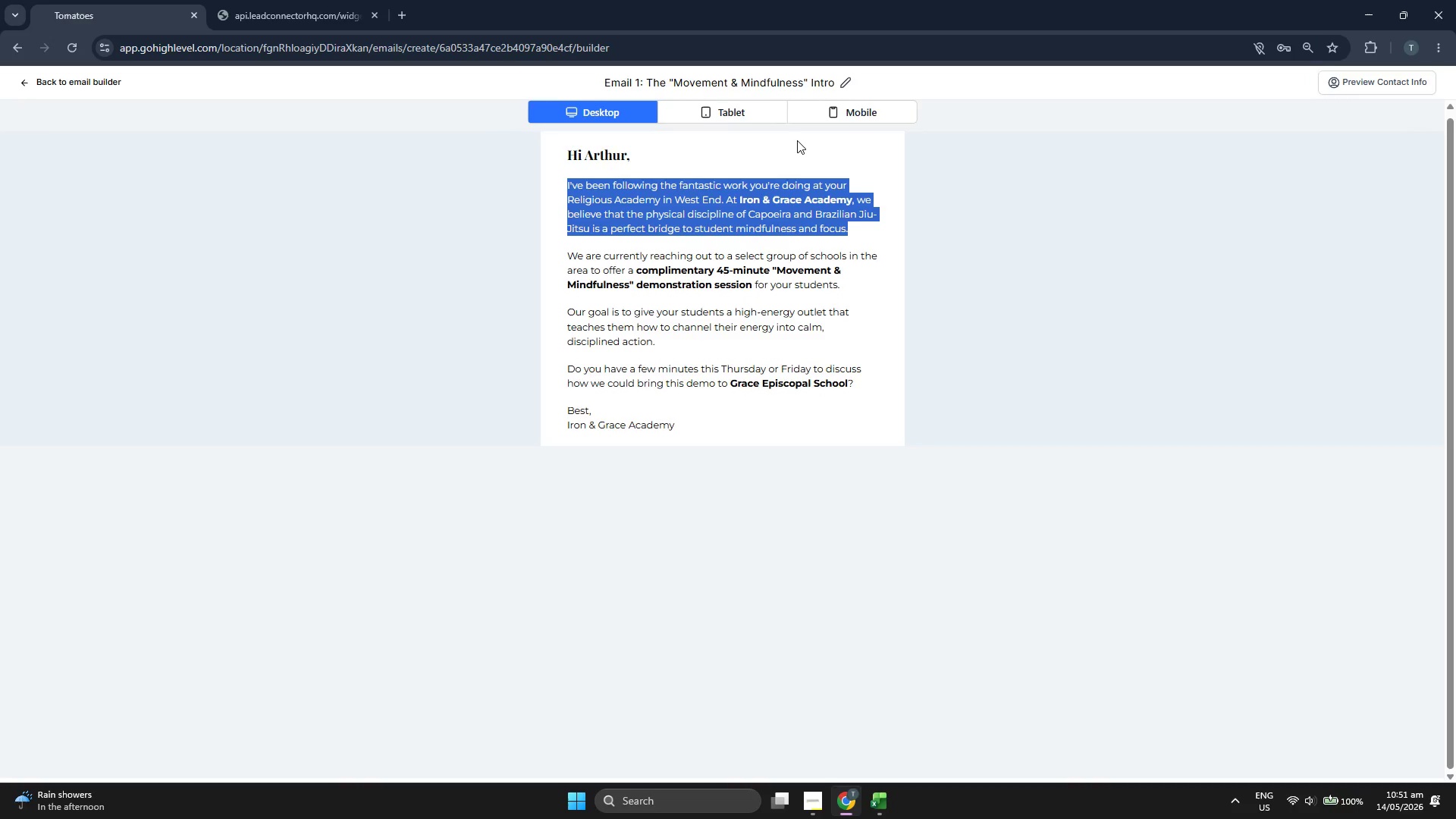 
scroll: coordinate [797, 140], scroll_direction: up, amount: 1.0
 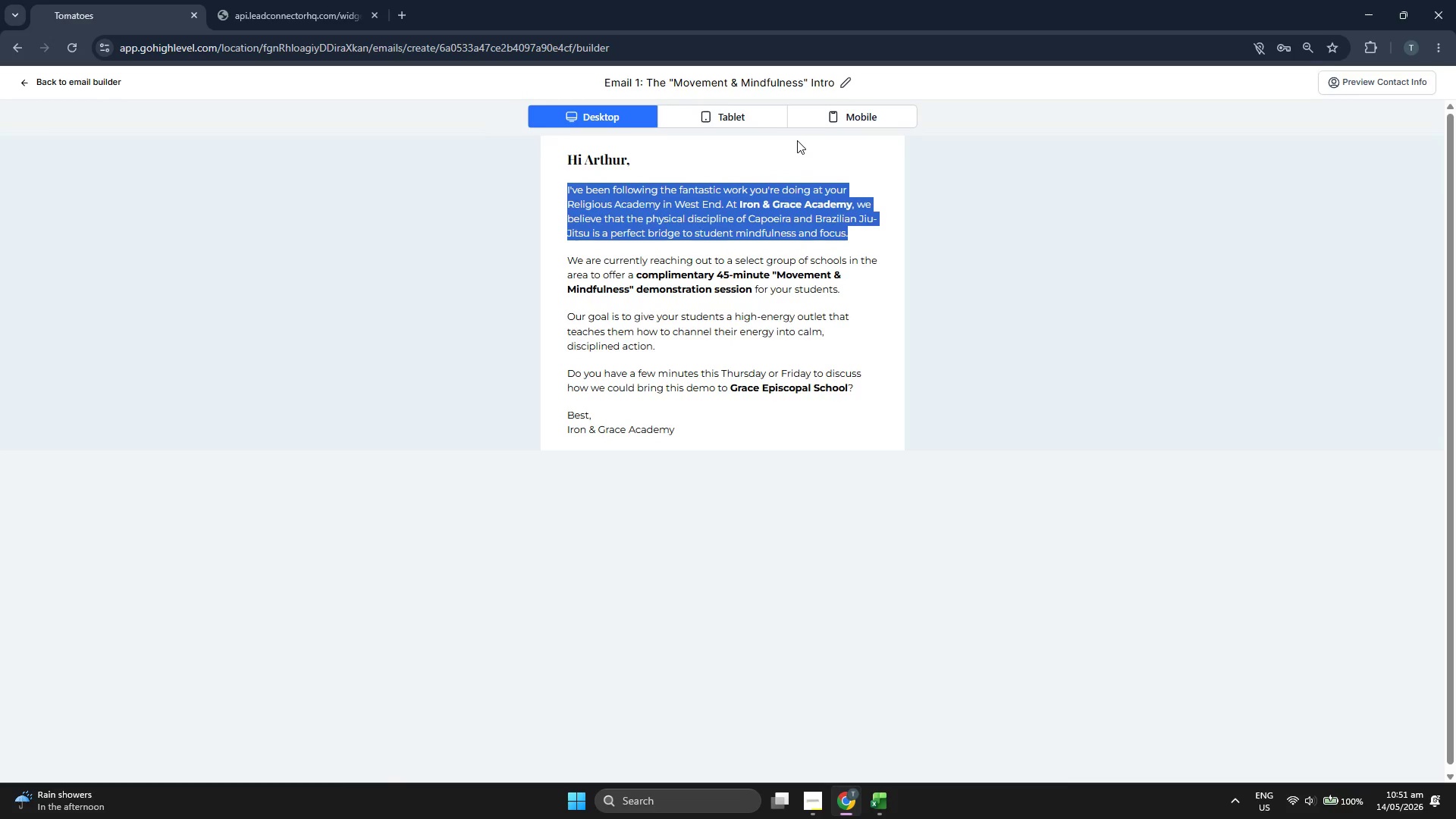 
scroll: coordinate [797, 140], scroll_direction: down, amount: 1.0
 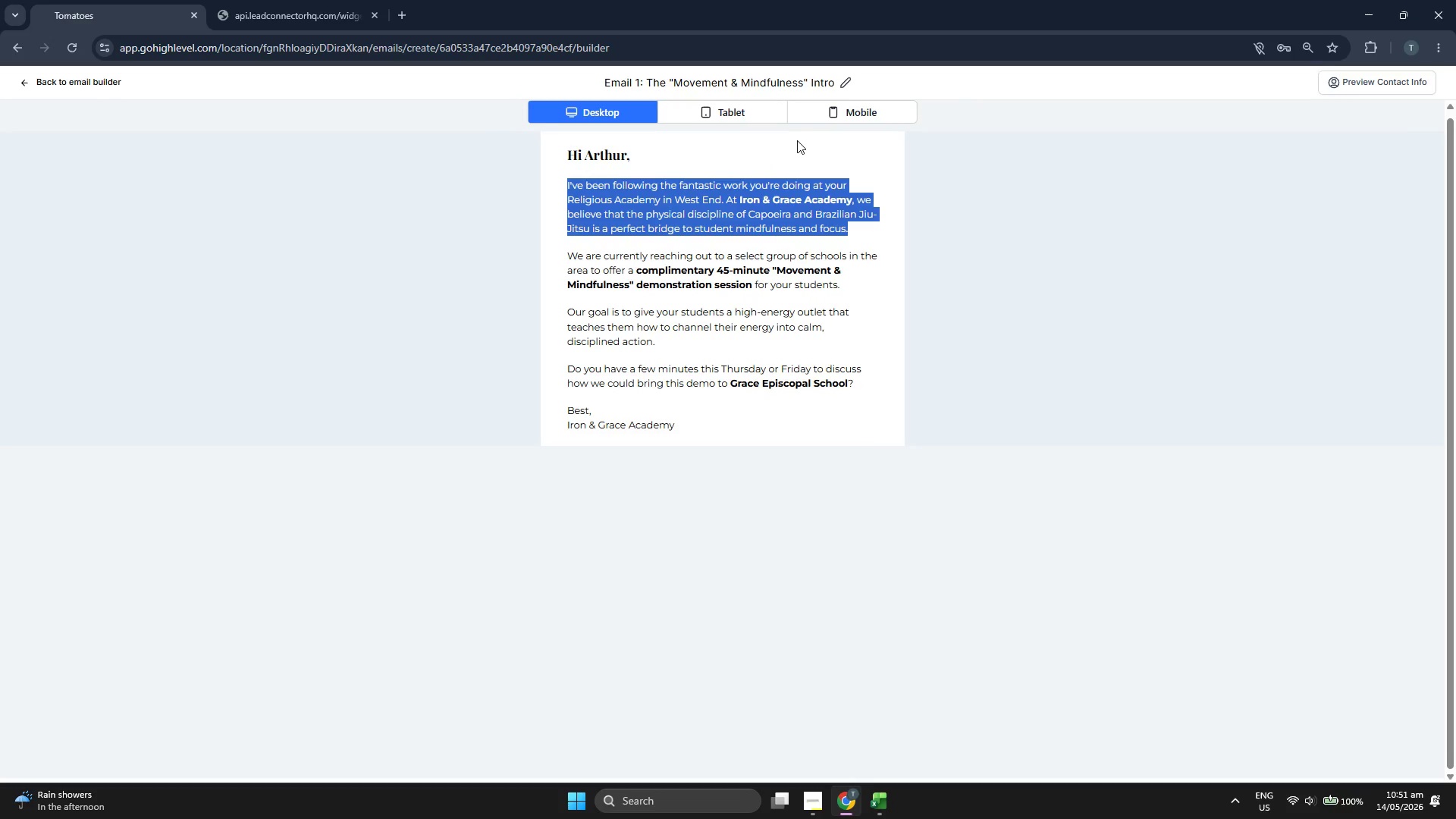 
scroll: coordinate [797, 140], scroll_direction: up, amount: 1.0
 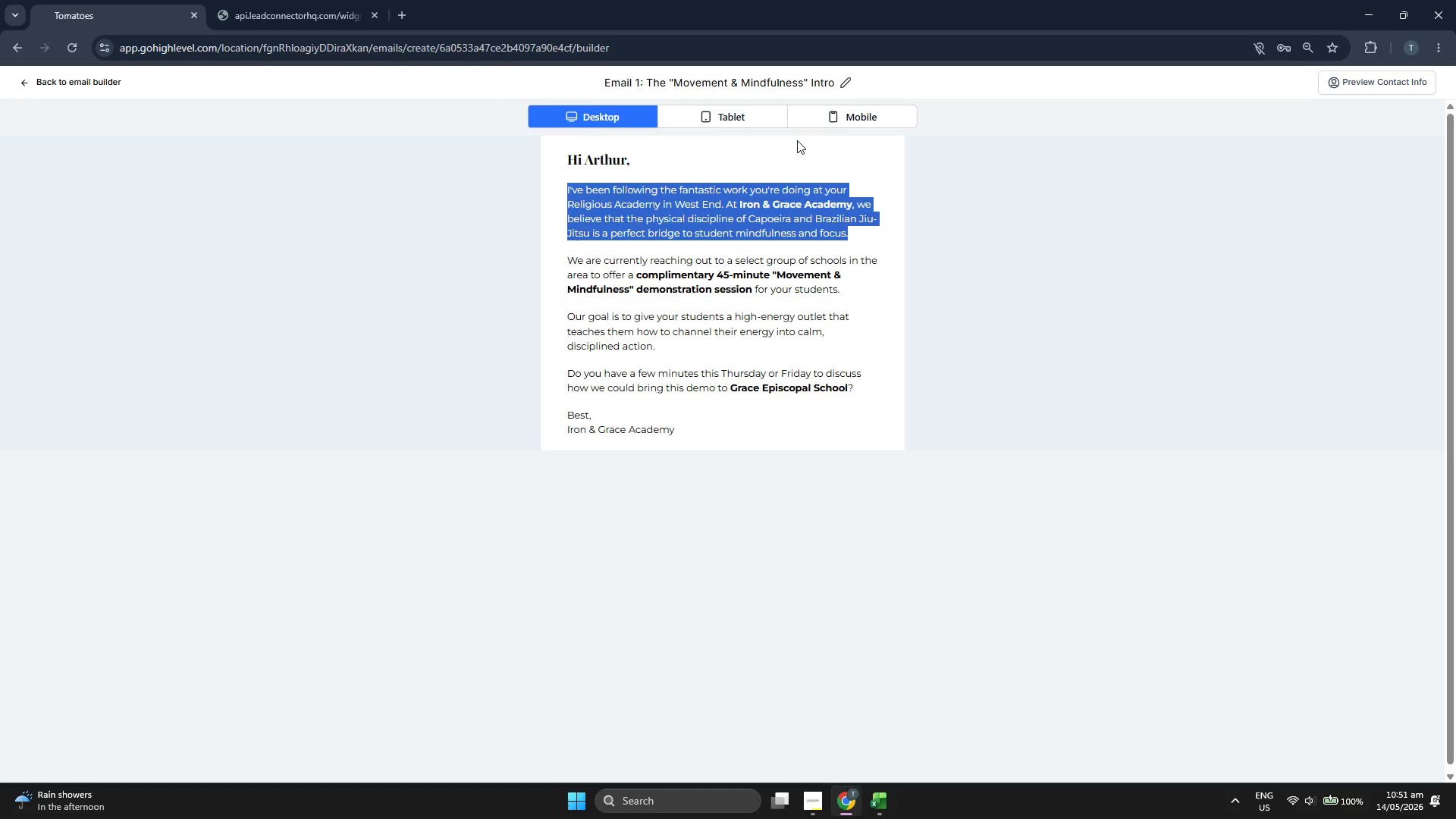 
scroll: coordinate [797, 140], scroll_direction: down, amount: 2.0
 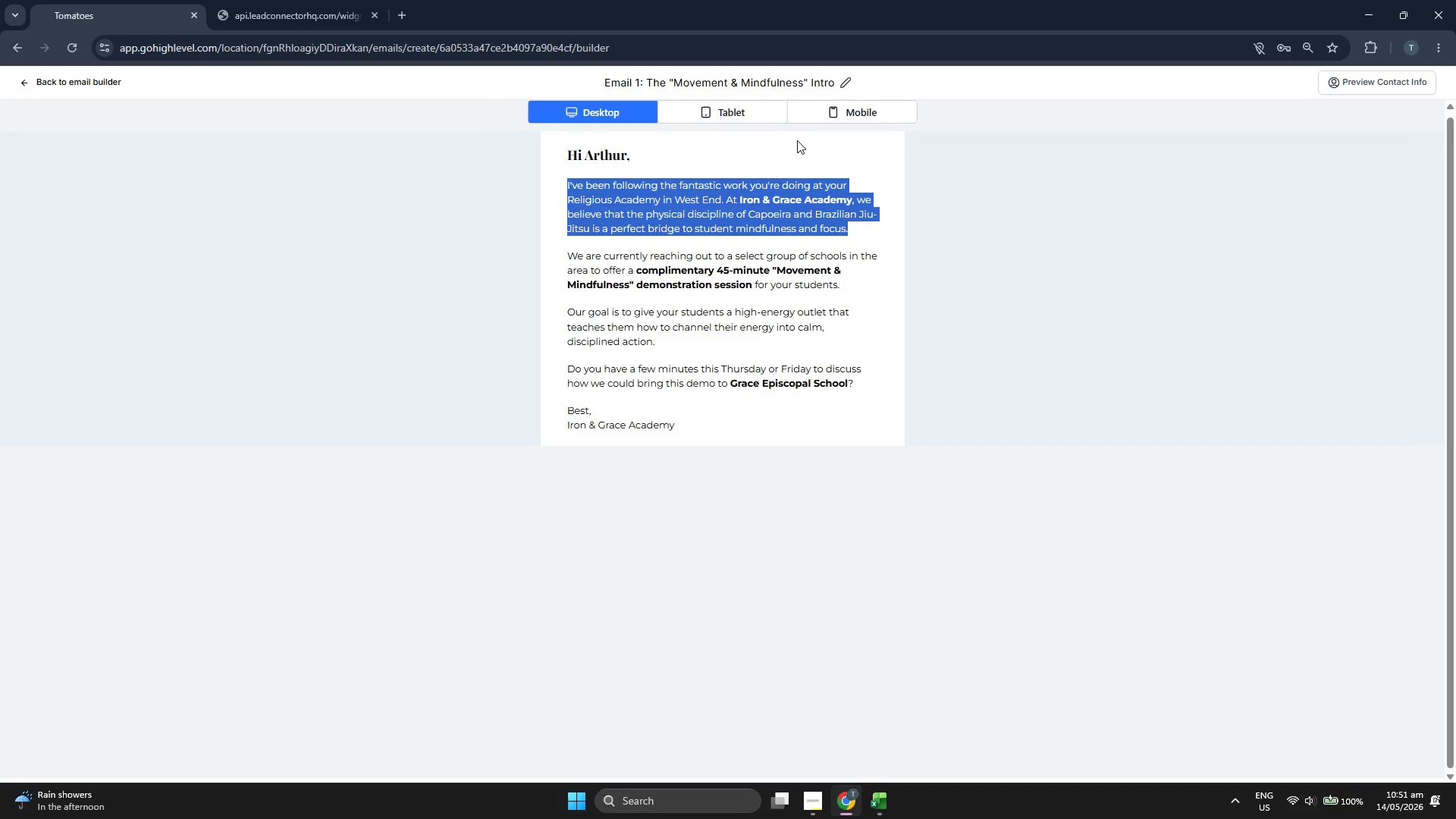 
scroll: coordinate [797, 140], scroll_direction: up, amount: 1.0
 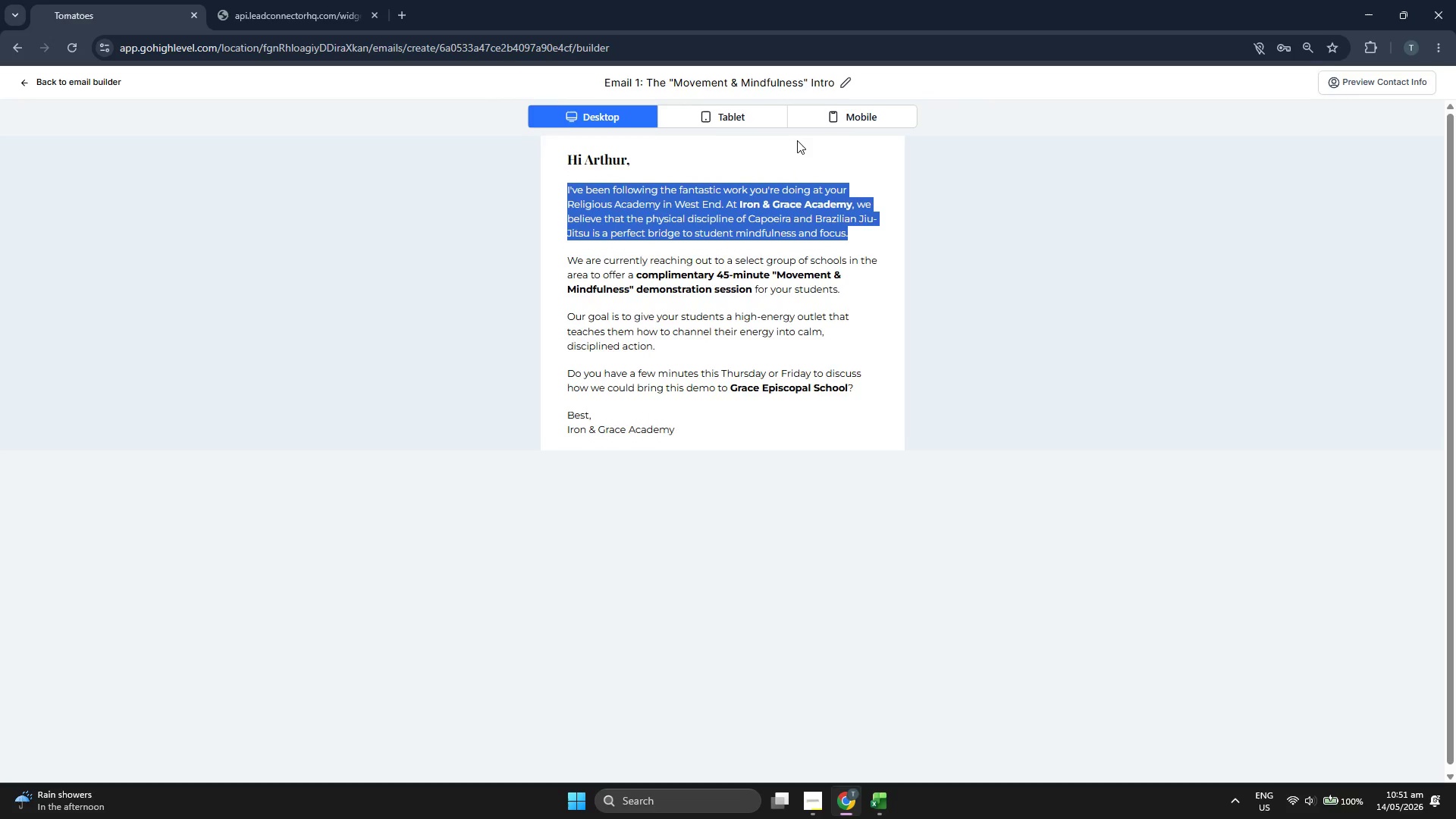 
scroll: coordinate [797, 140], scroll_direction: down, amount: 2.0
 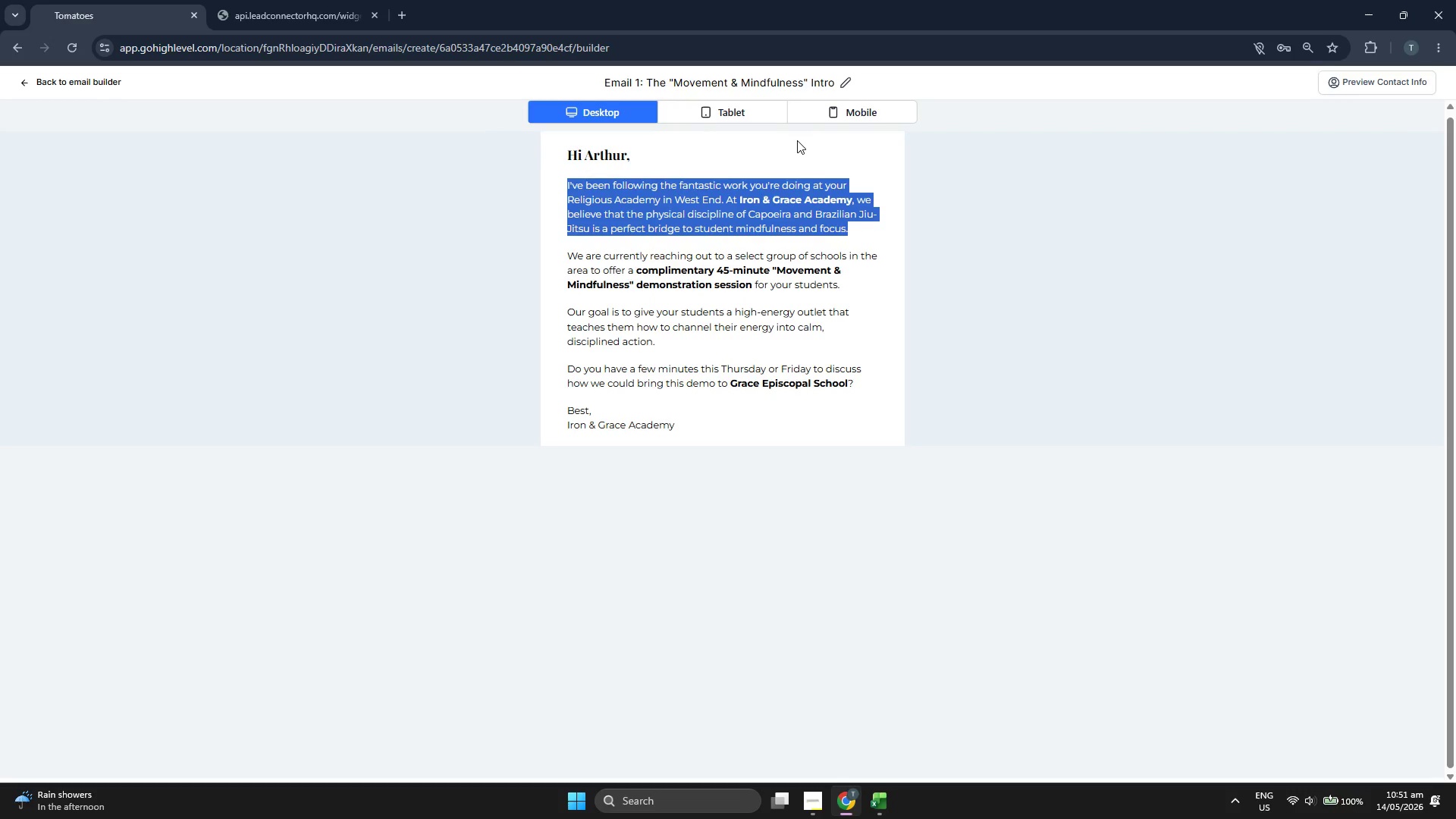 
scroll: coordinate [797, 140], scroll_direction: up, amount: 2.0